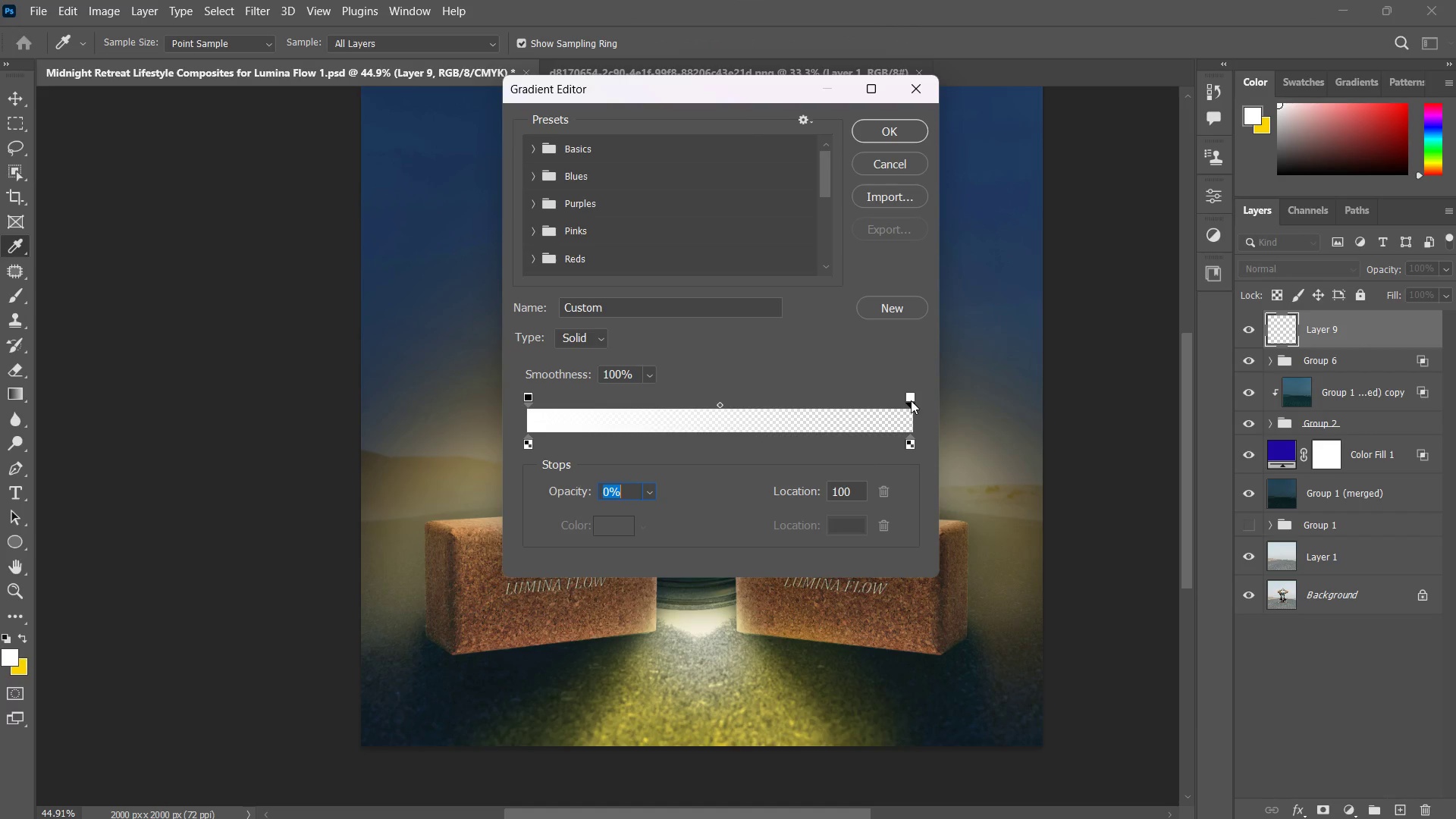 
double_click([911, 397])
 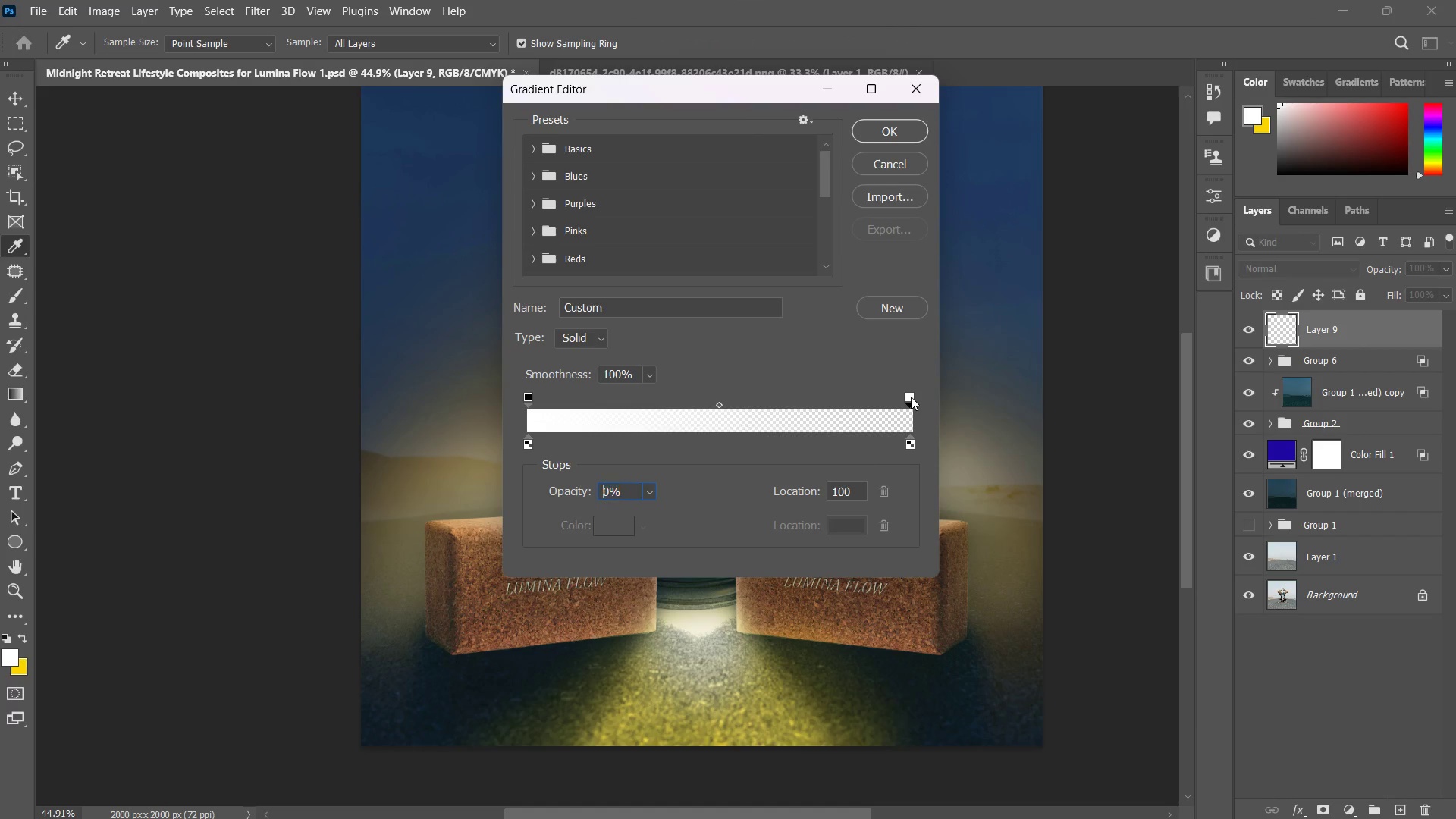 
triple_click([911, 397])
 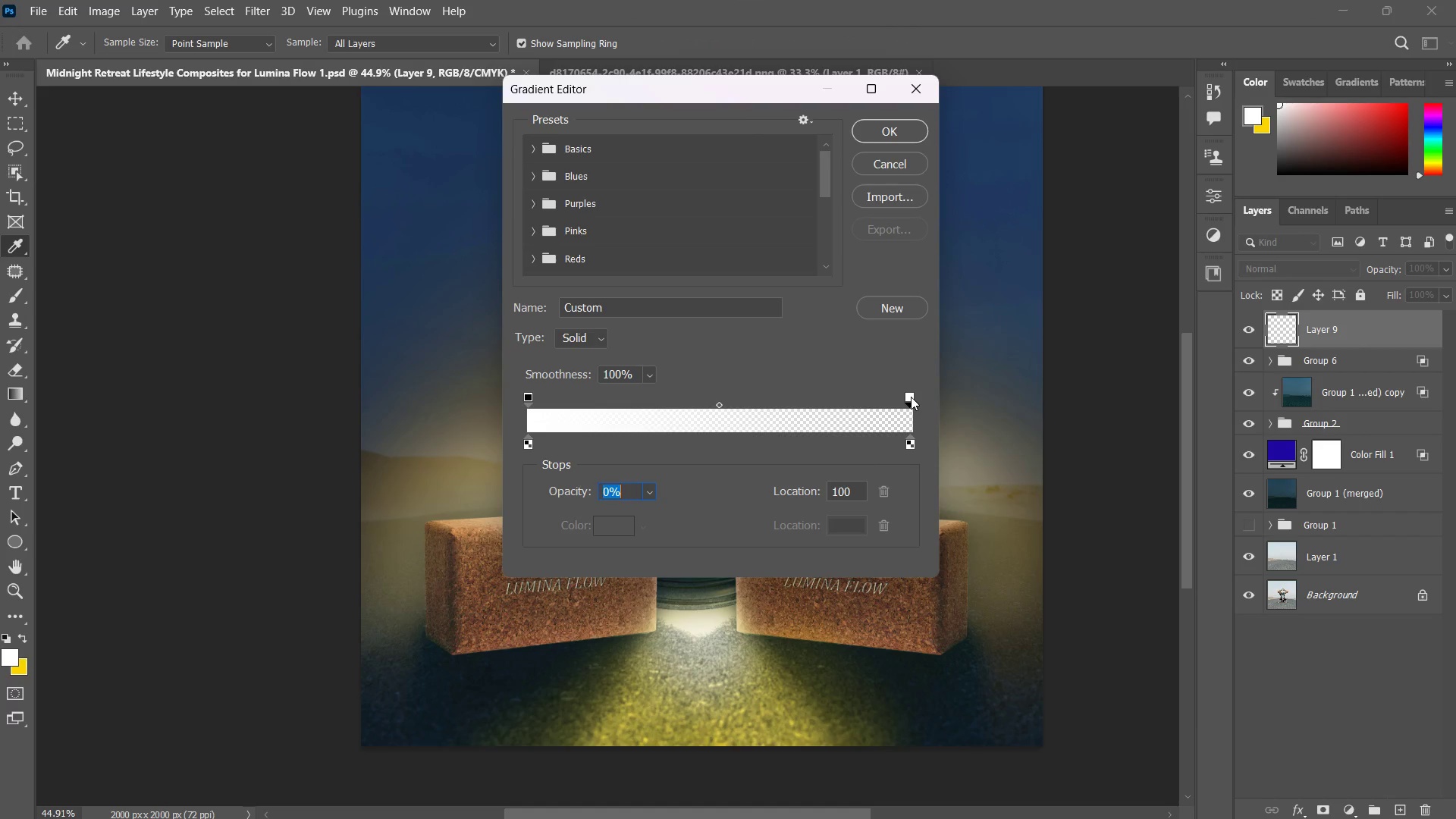 
triple_click([911, 397])
 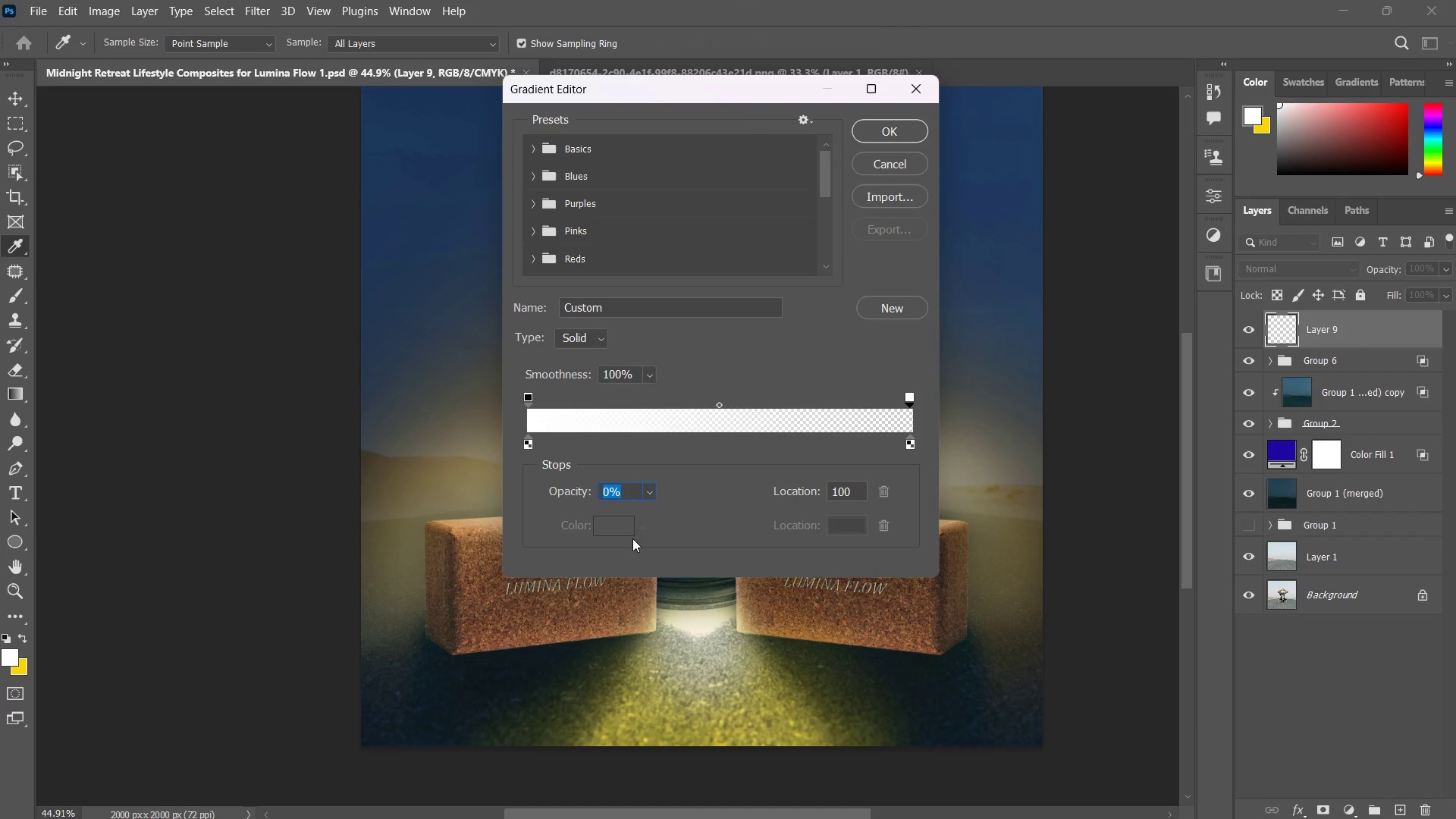 
double_click([617, 536])
 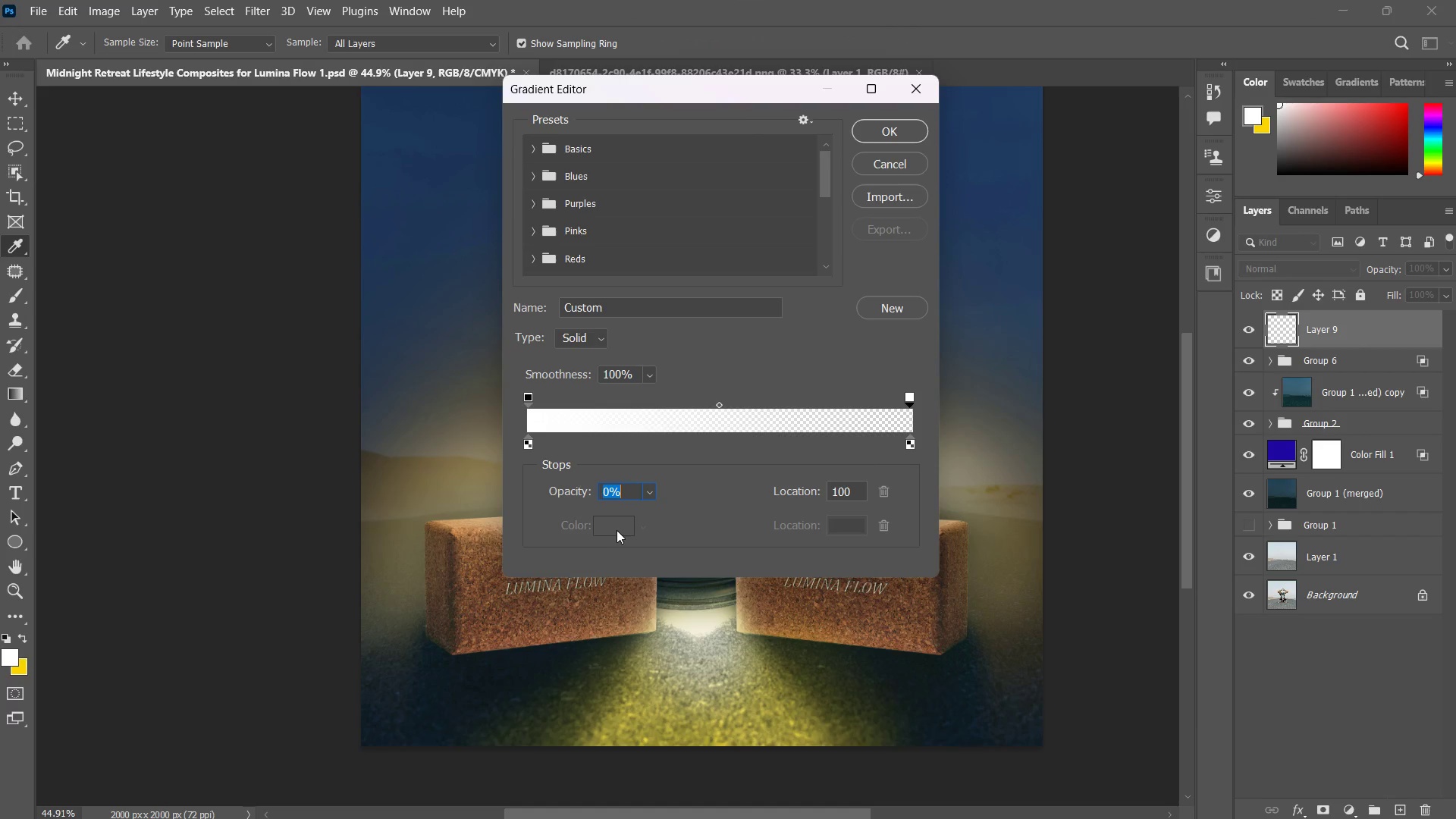 
triple_click([616, 528])
 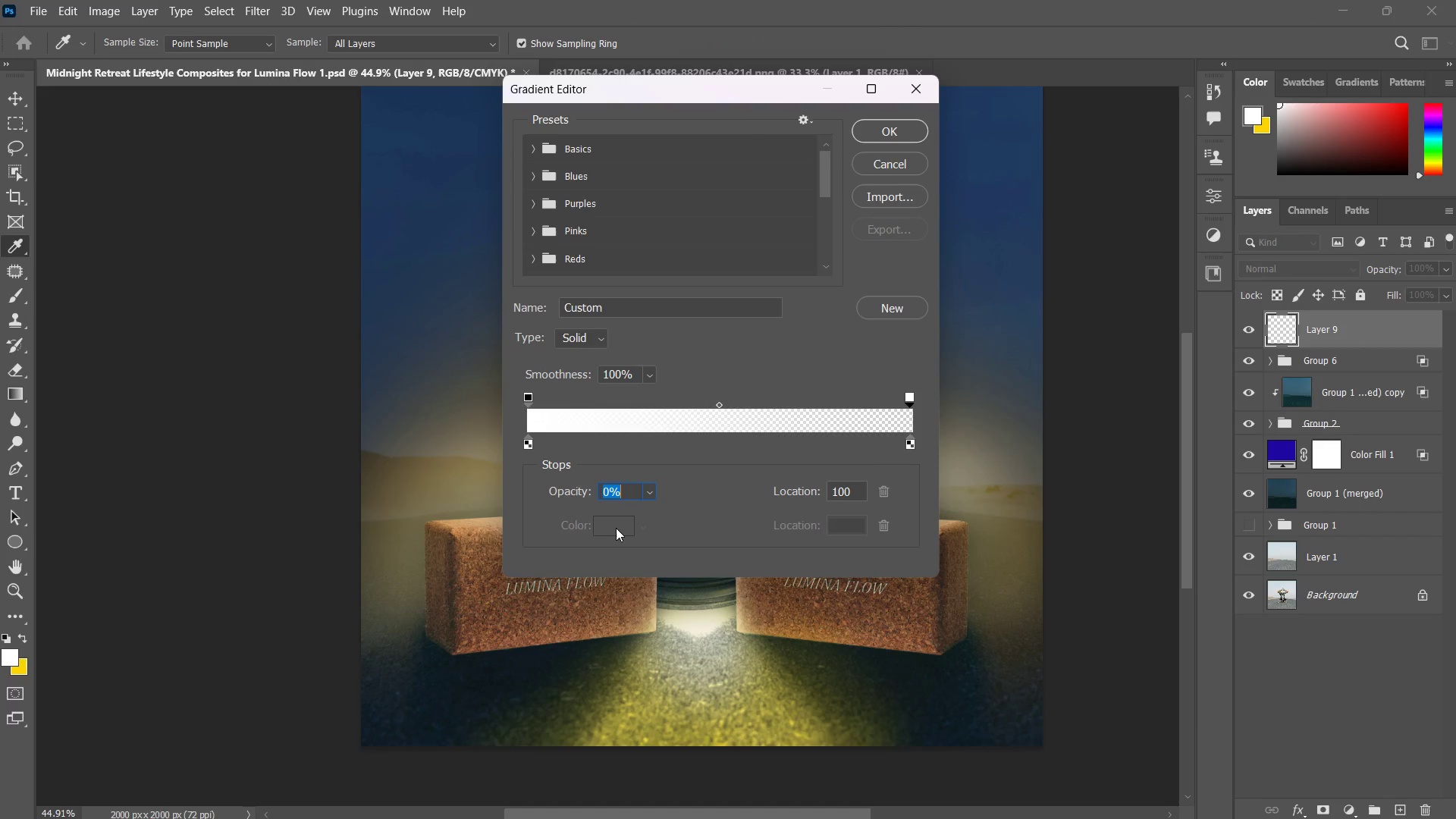 
triple_click([616, 528])
 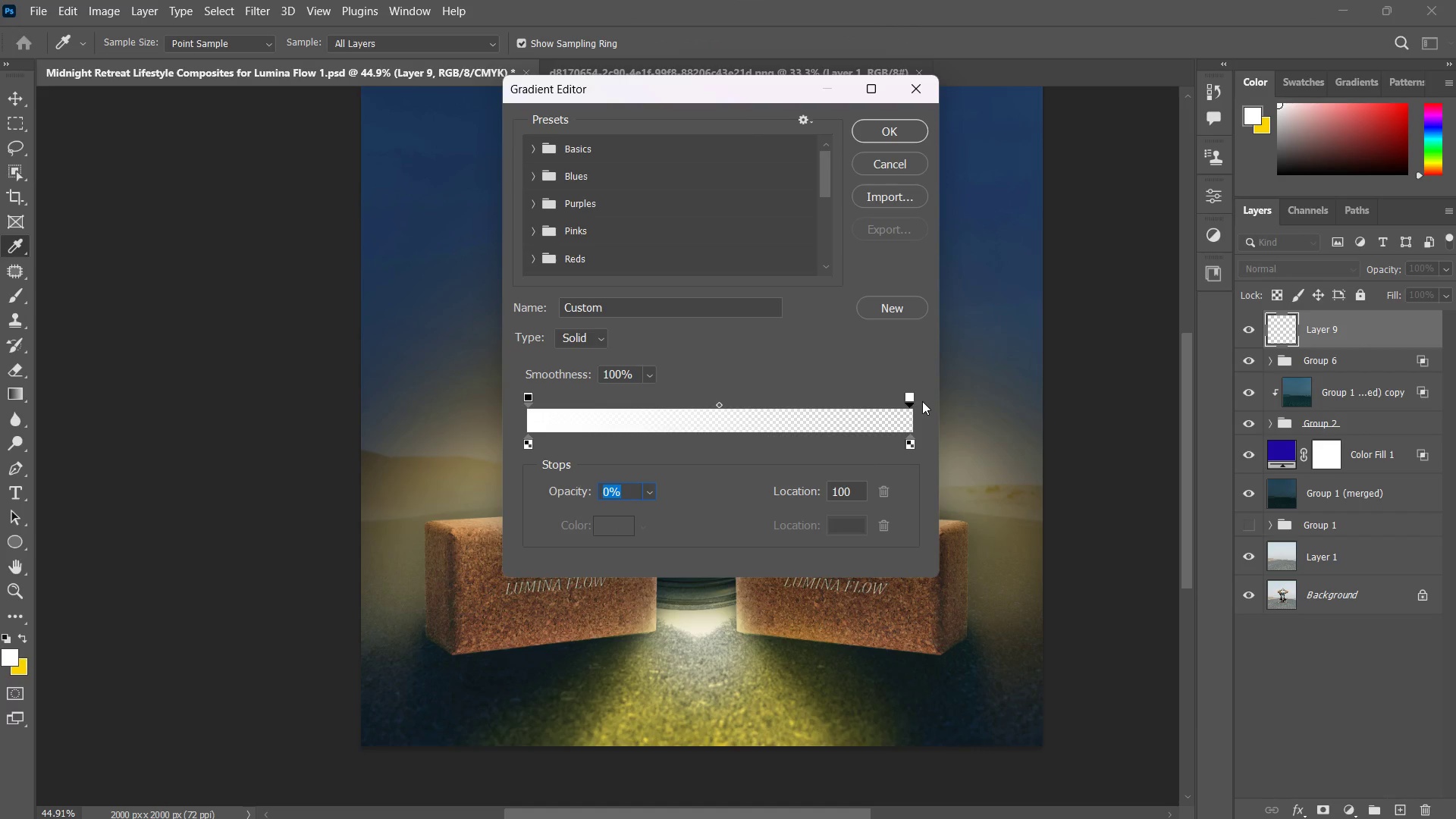 
left_click_drag(start_coordinate=[912, 399], to_coordinate=[978, 402])
 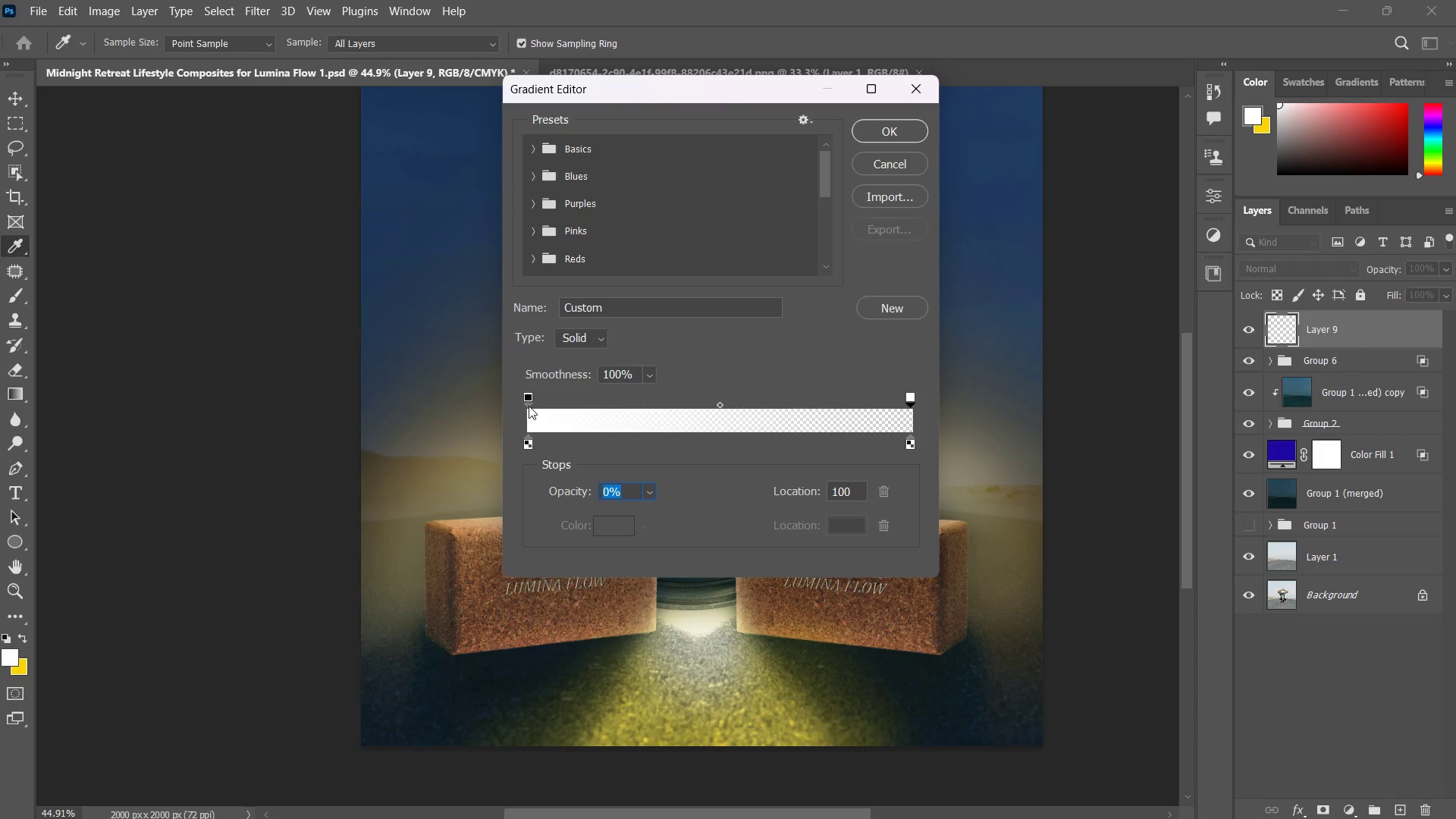 
left_click([583, 152])
 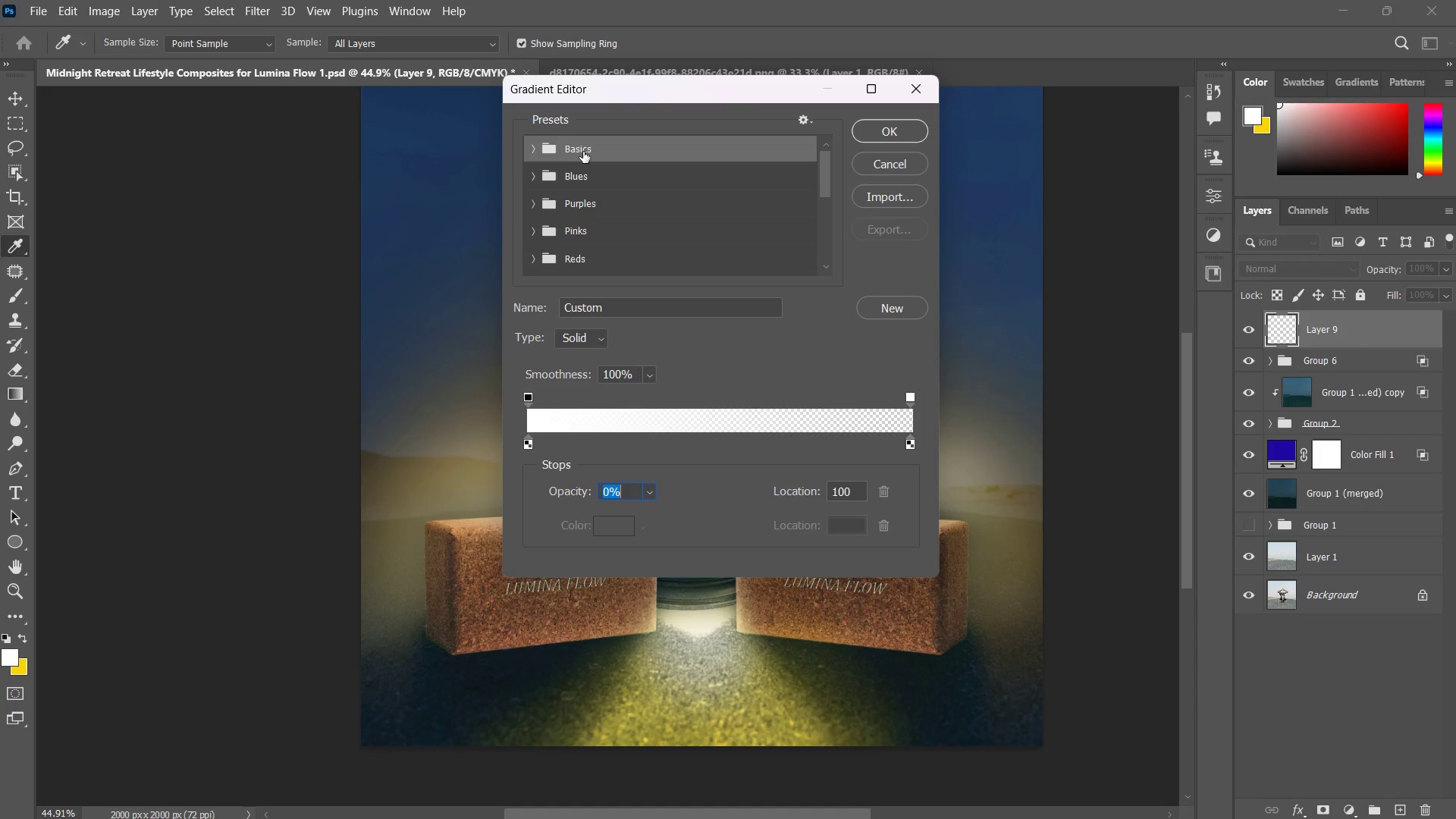 
left_click([583, 152])
 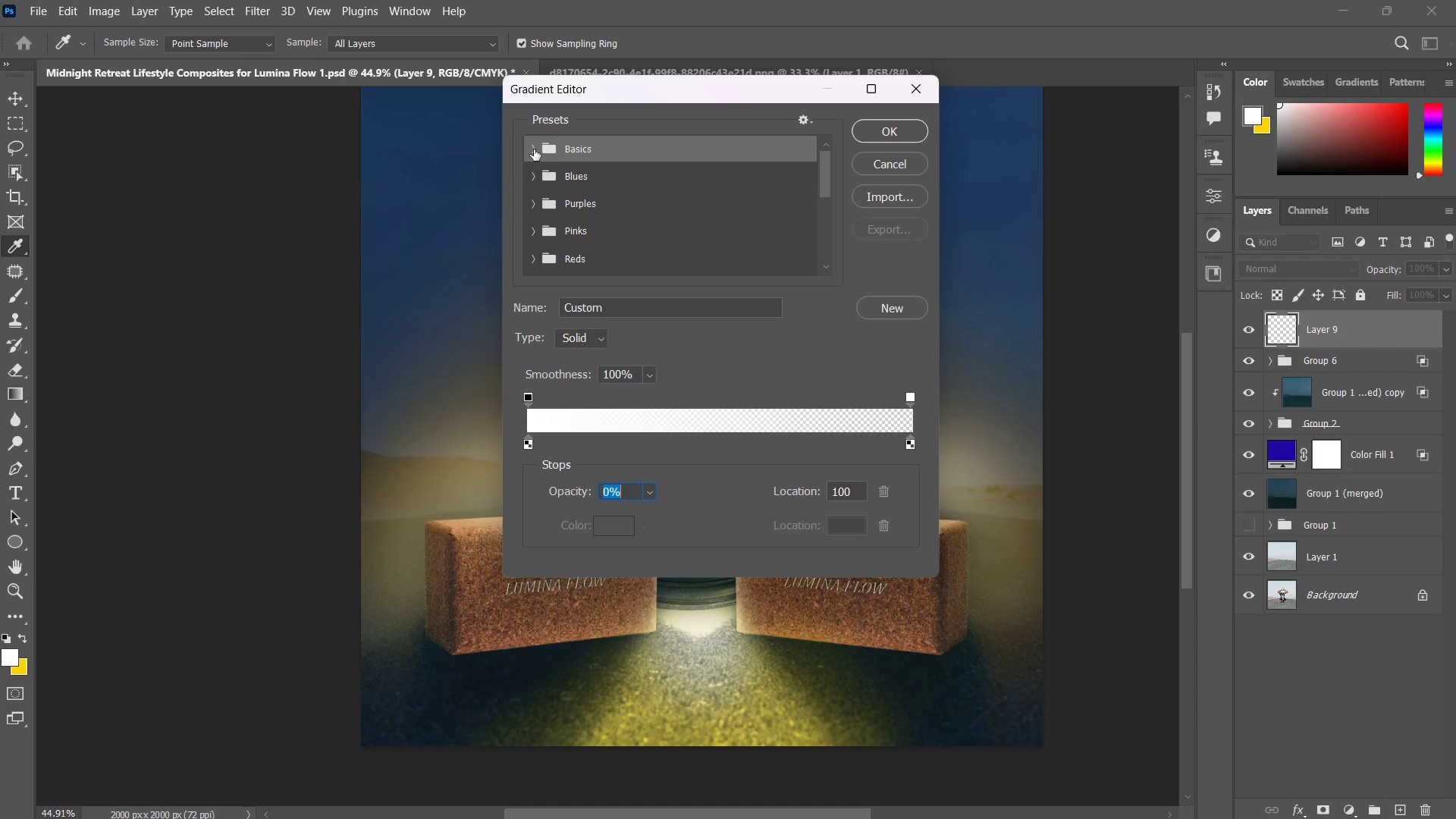 
left_click([531, 149])
 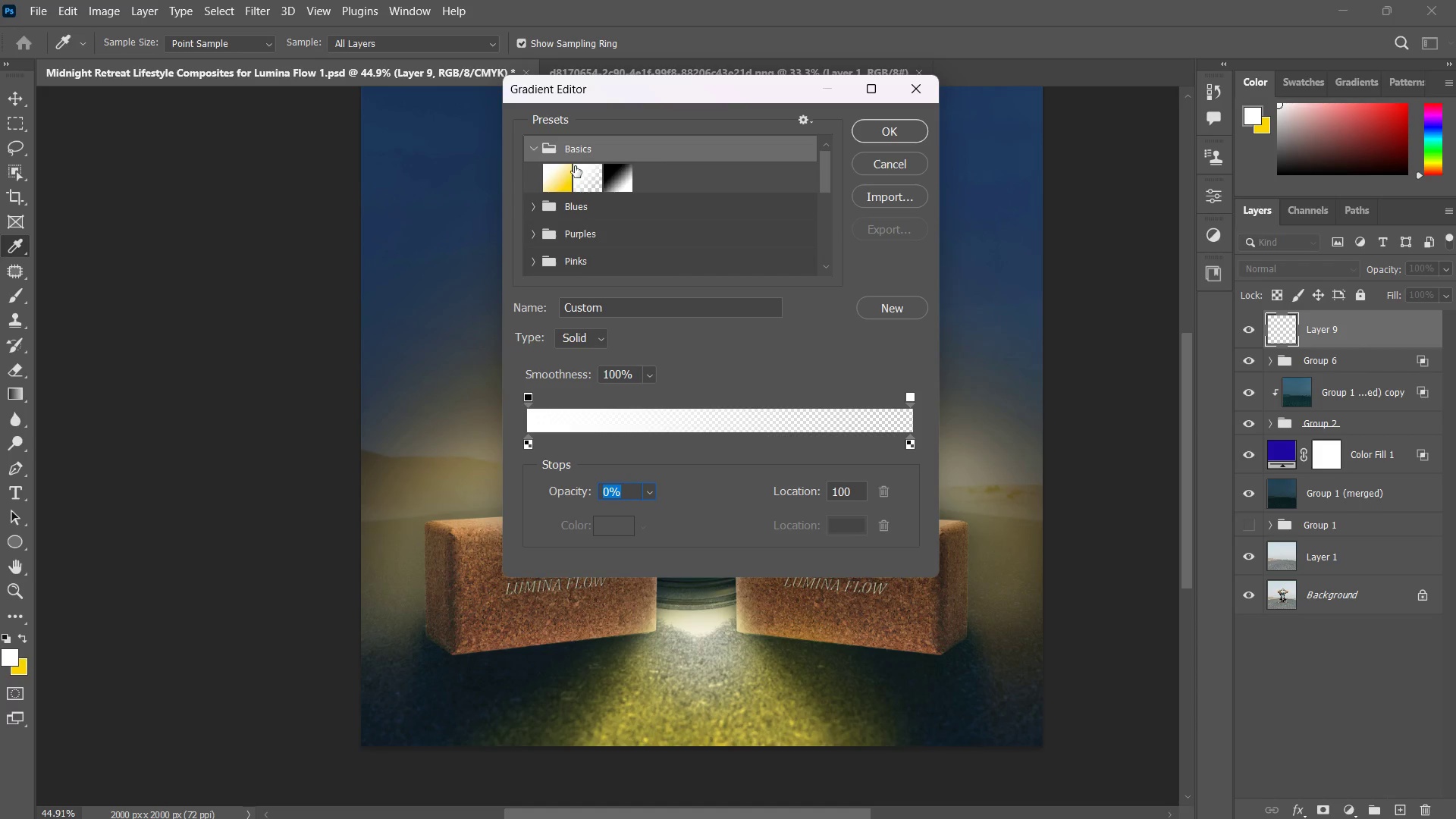 
left_click([623, 187])
 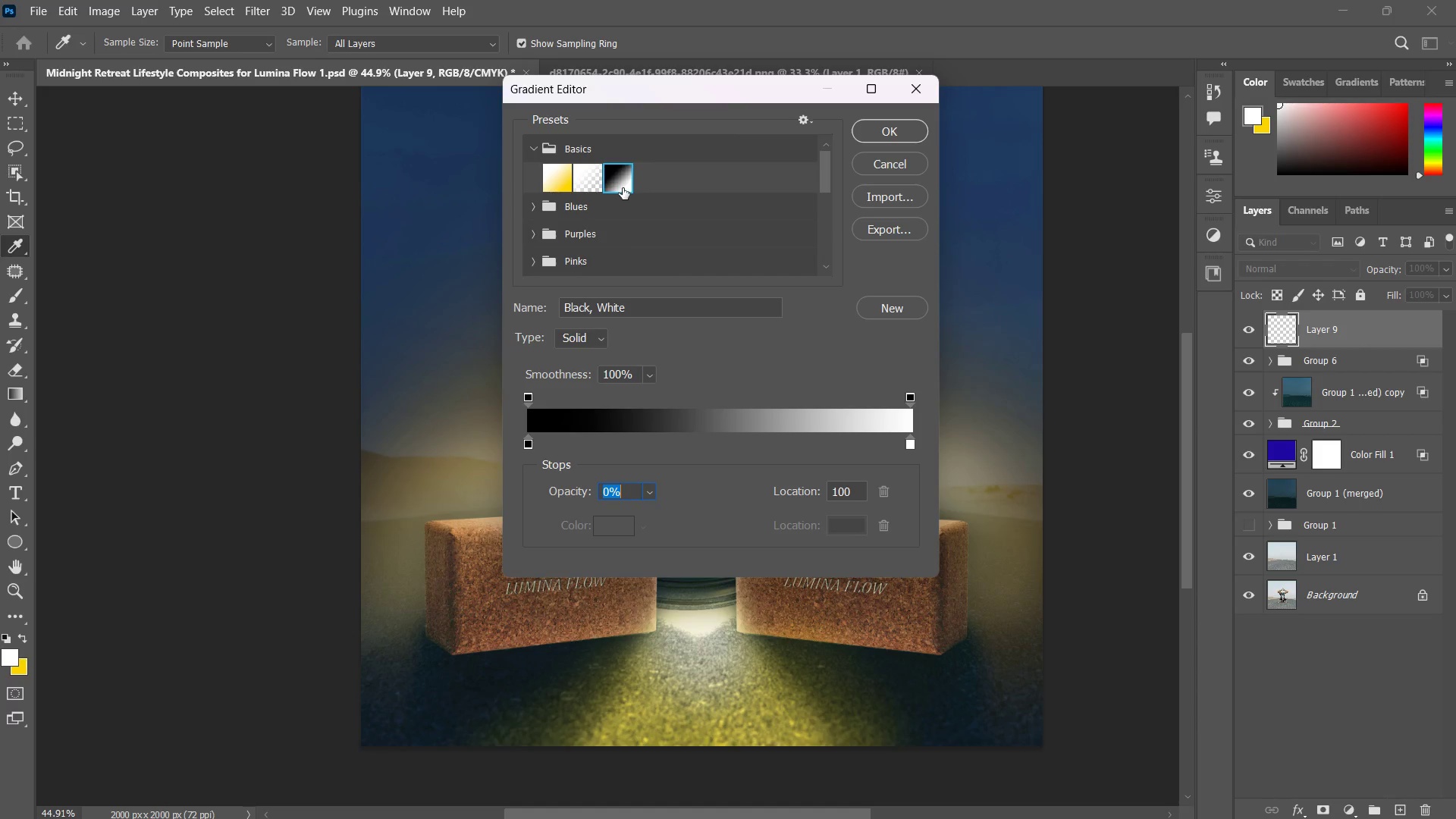 
left_click([589, 189])
 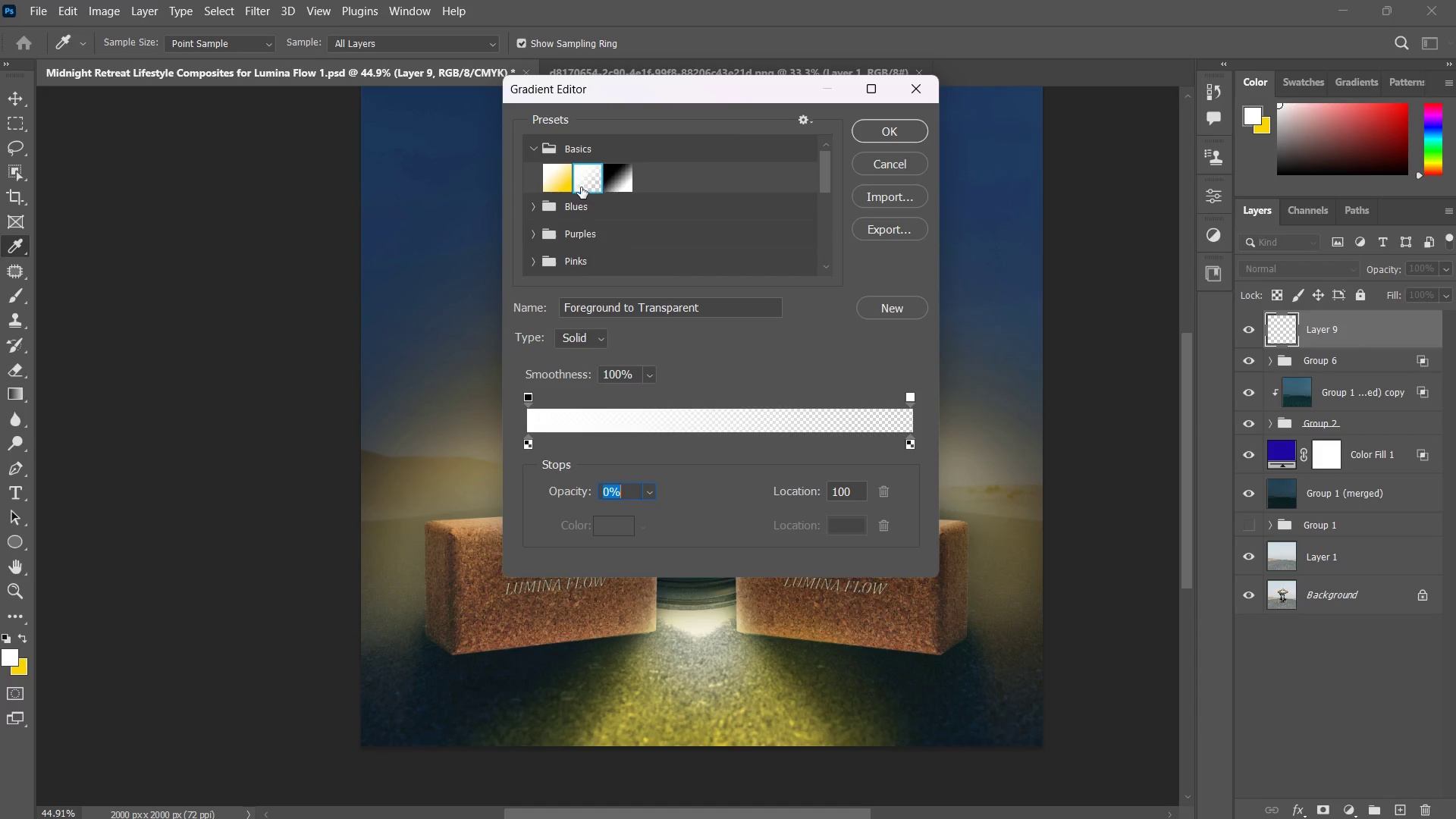 
left_click([562, 182])
 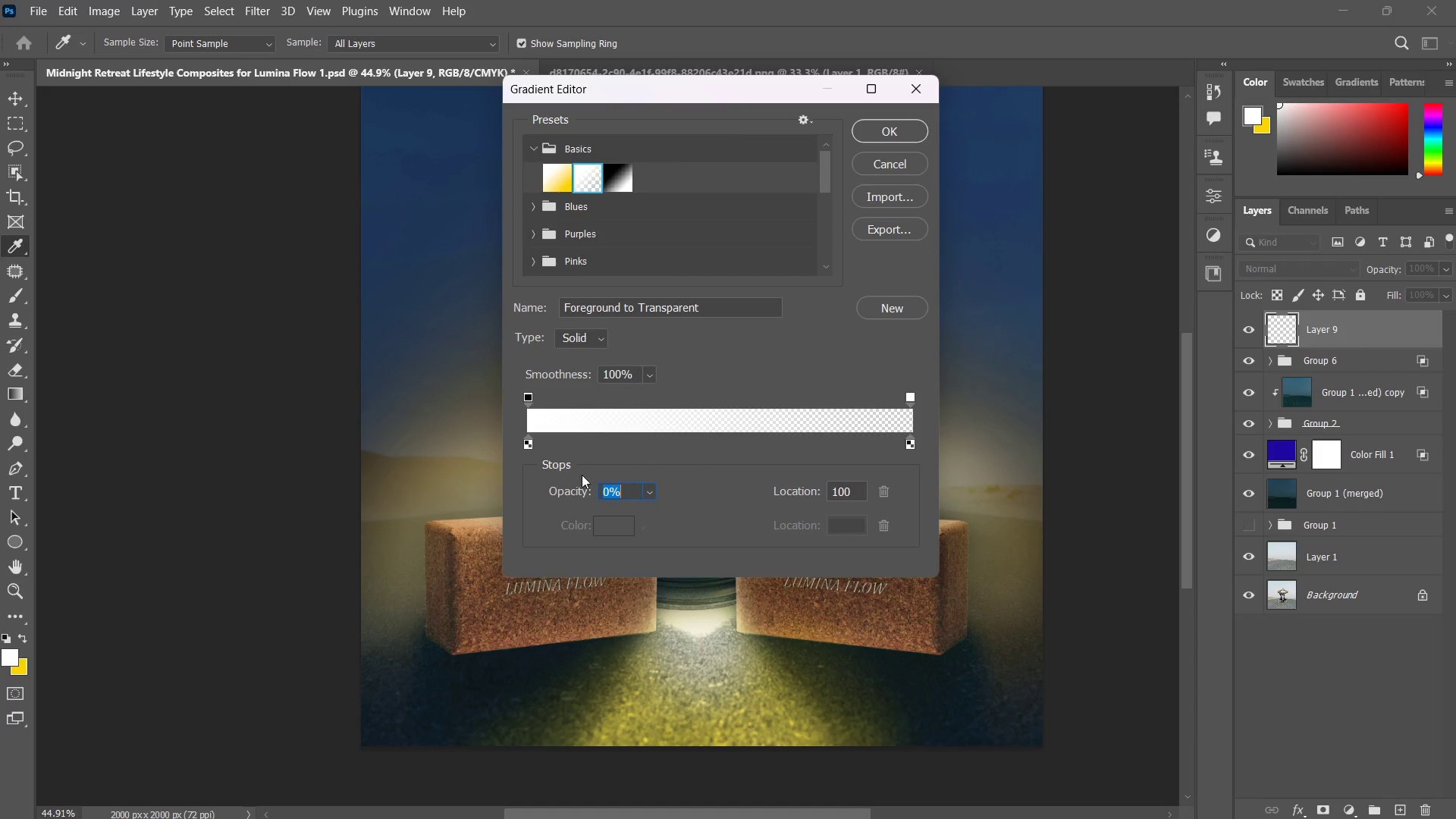 
left_click([529, 444])
 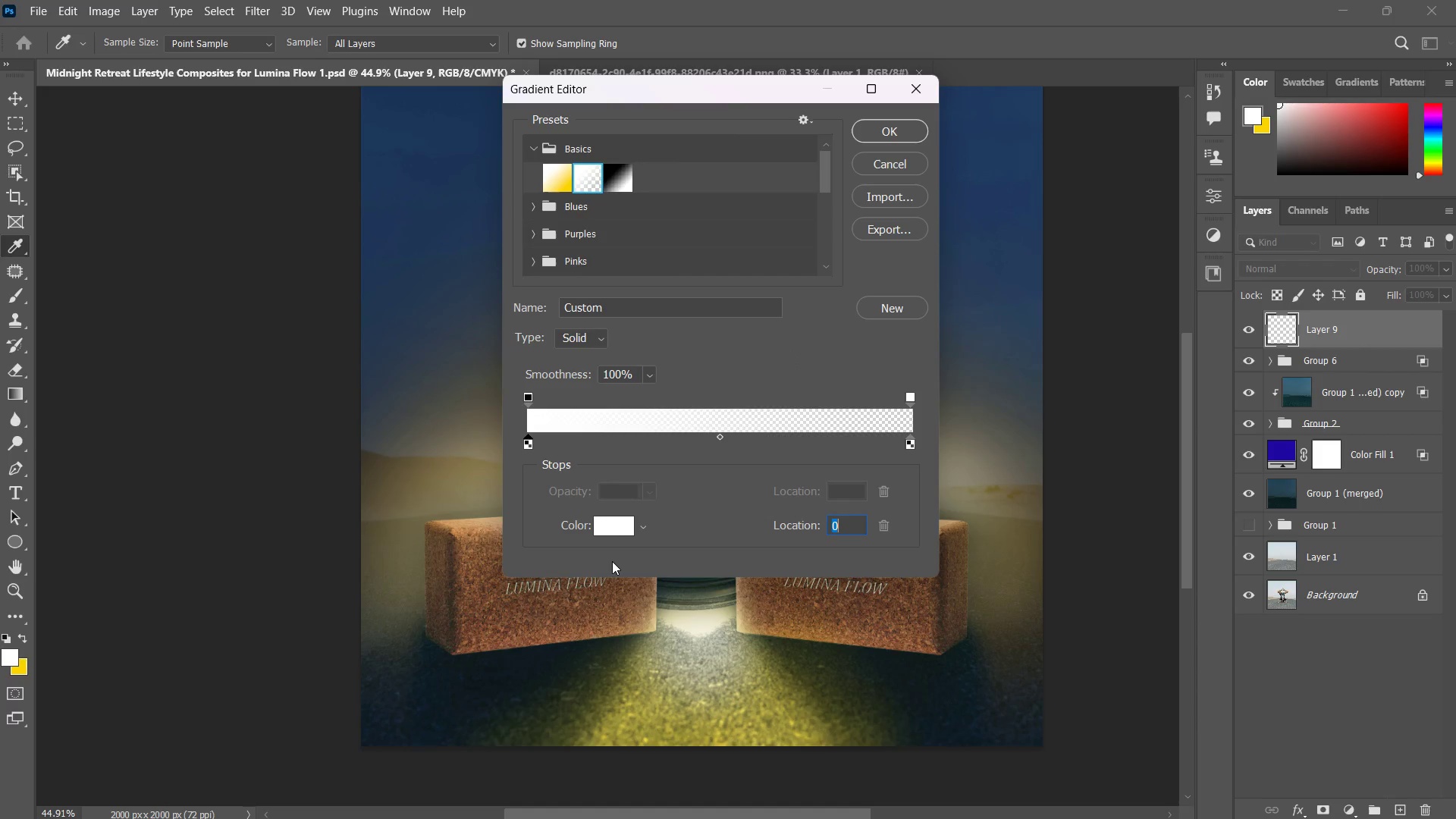 
left_click([612, 531])
 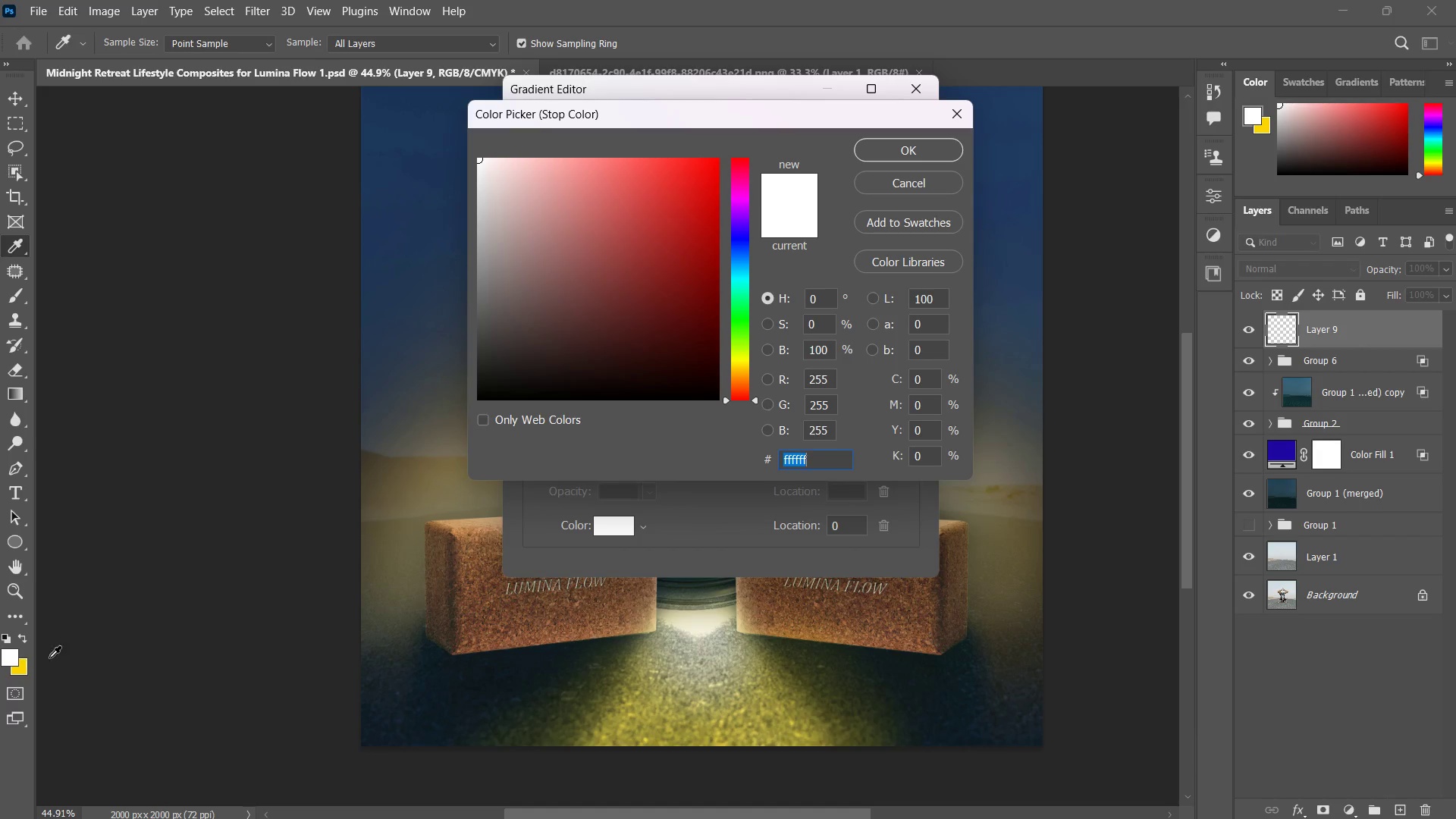 
left_click([23, 672])
 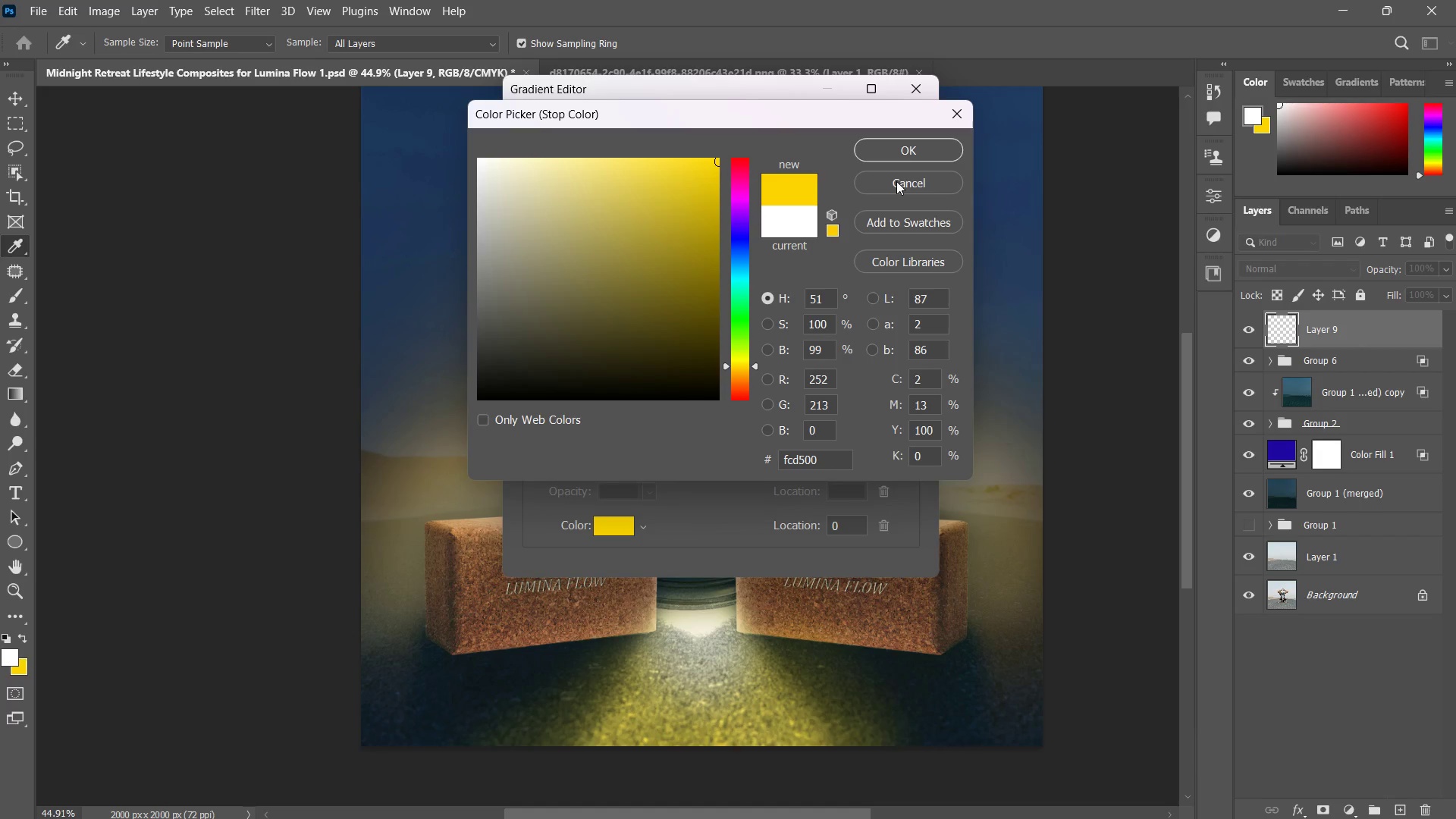 
left_click([908, 153])
 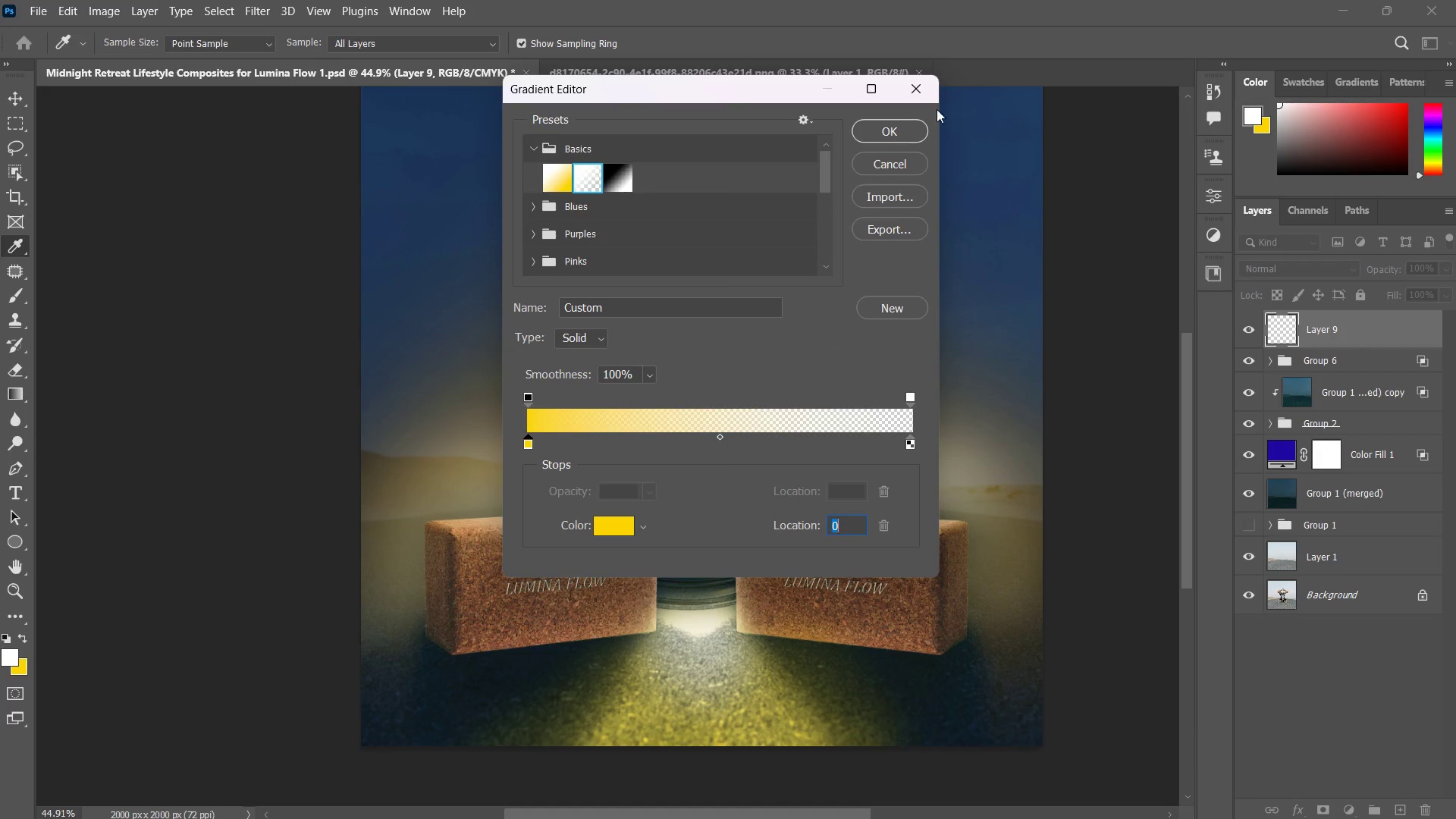 
left_click([907, 124])
 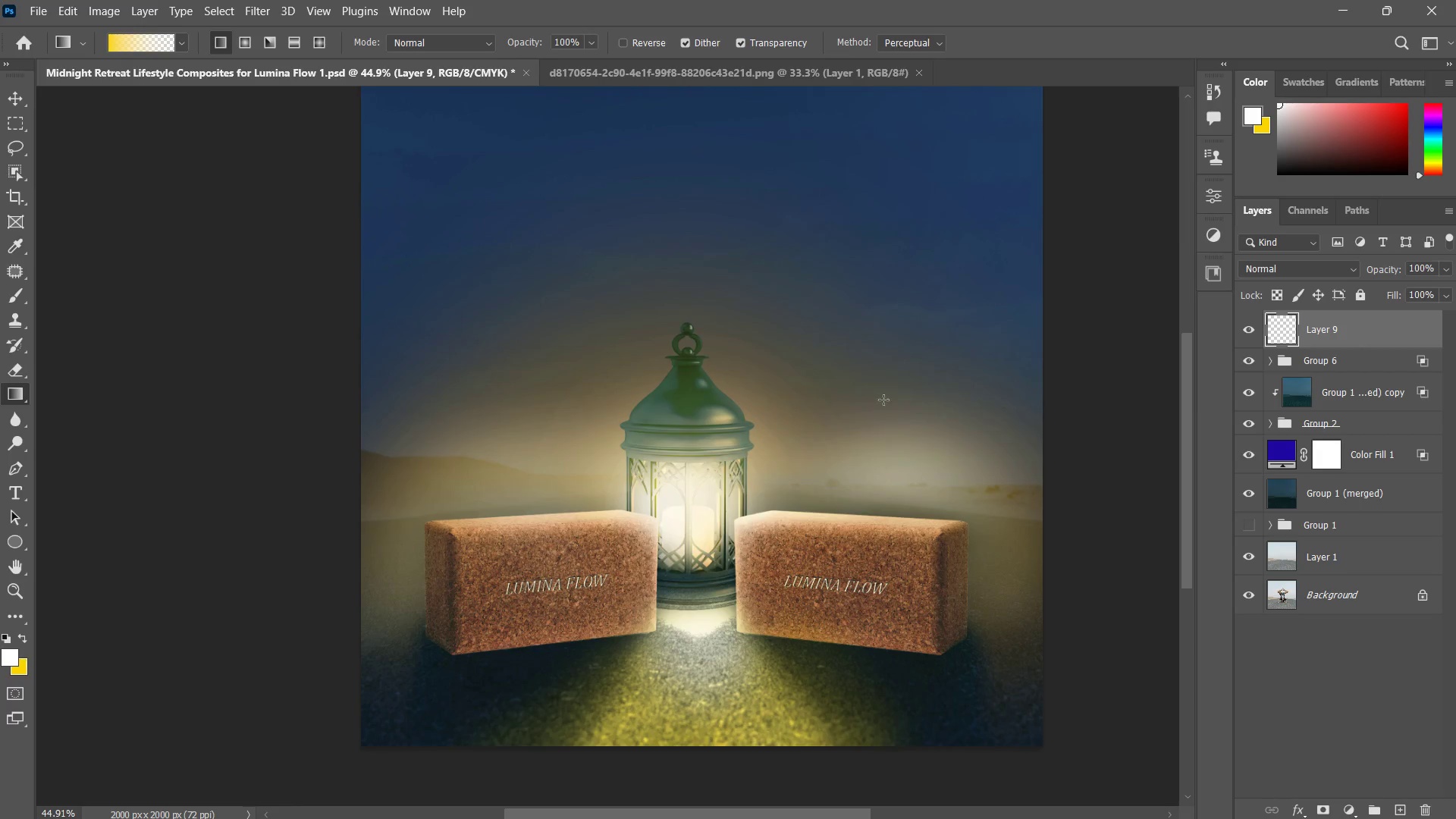 
type(zbg)
 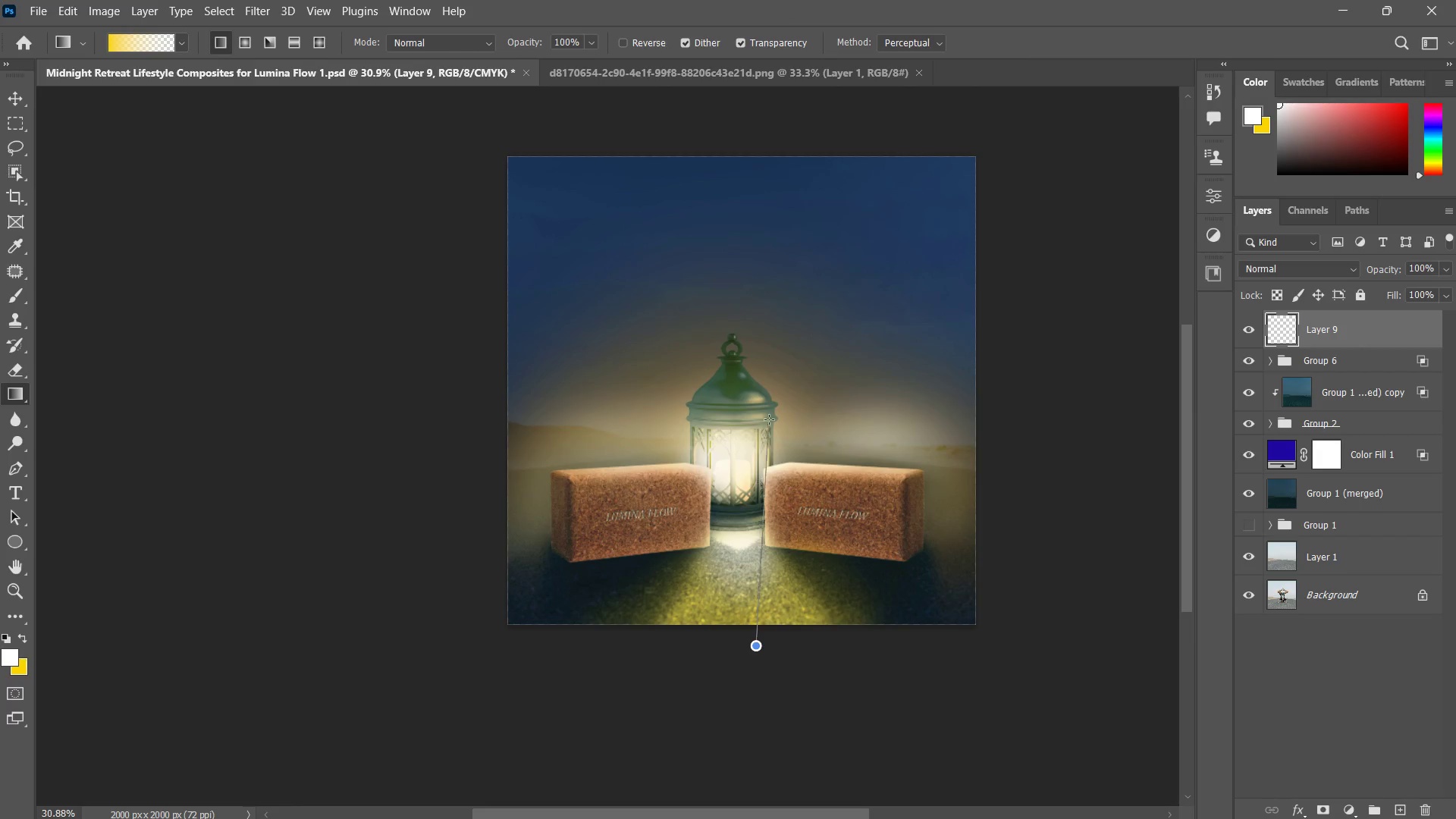 
left_click_drag(start_coordinate=[830, 358], to_coordinate=[799, 433])
 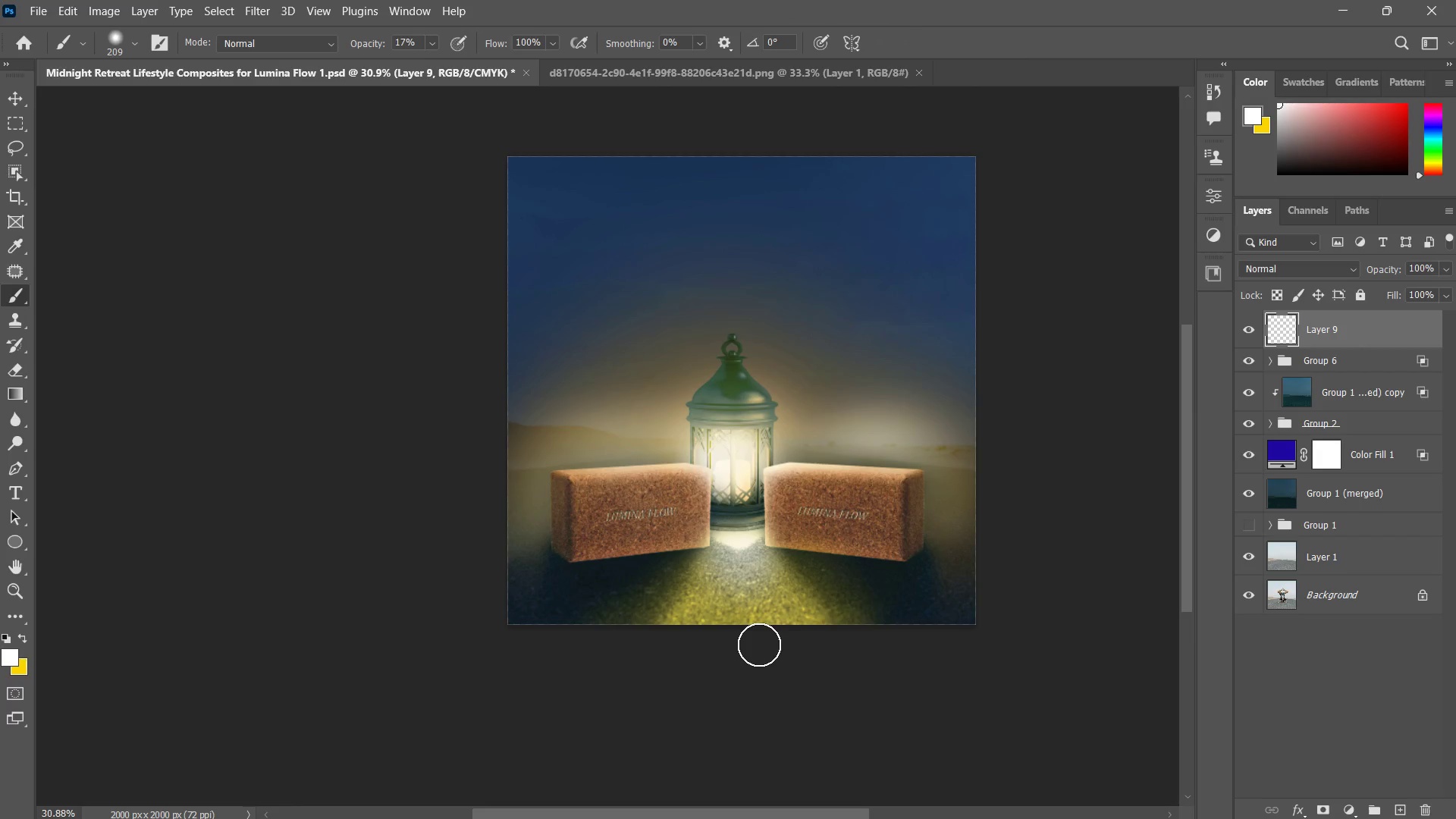 
left_click_drag(start_coordinate=[757, 646], to_coordinate=[767, 327])
 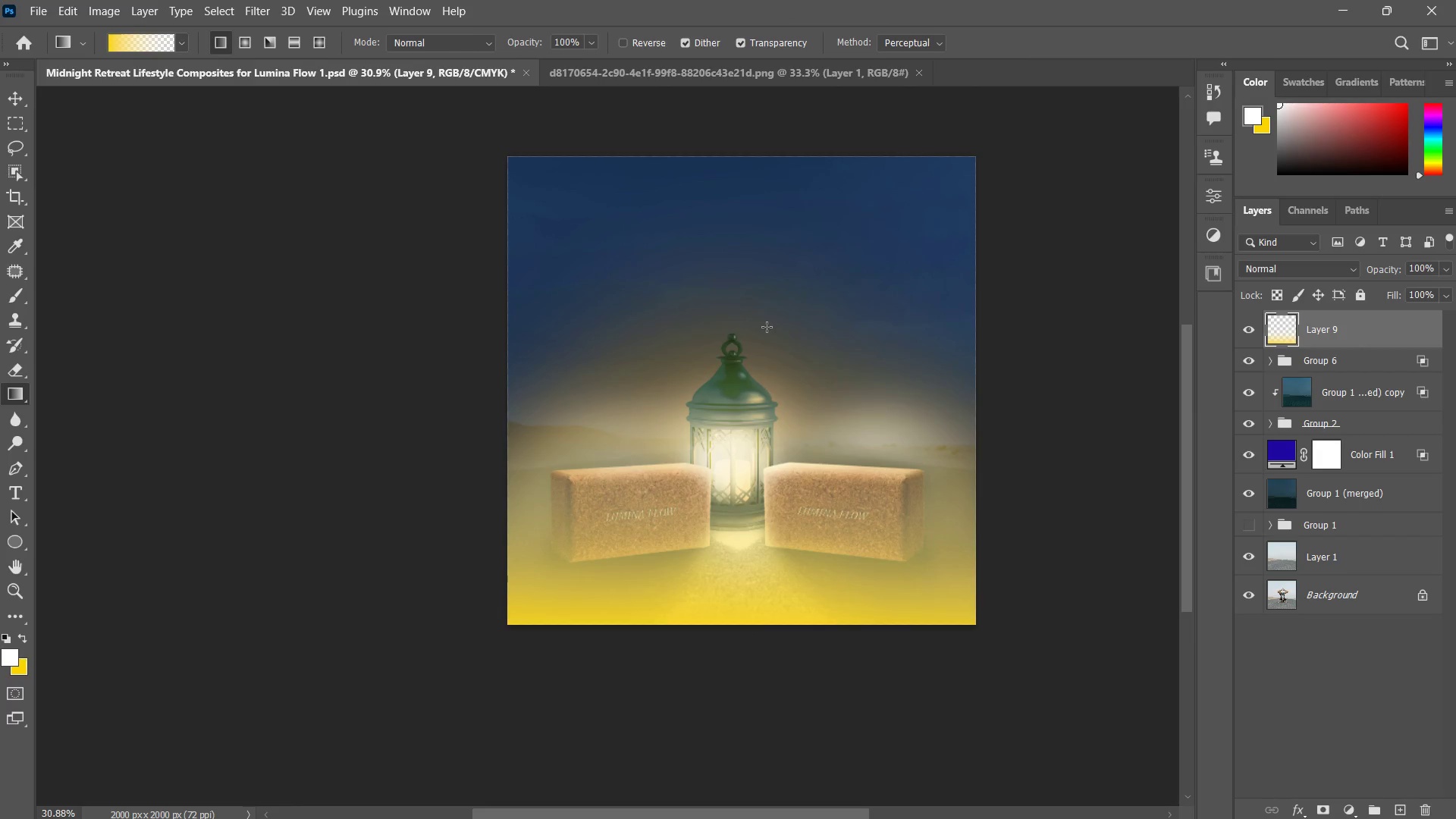 
key(Control+ControlLeft)
 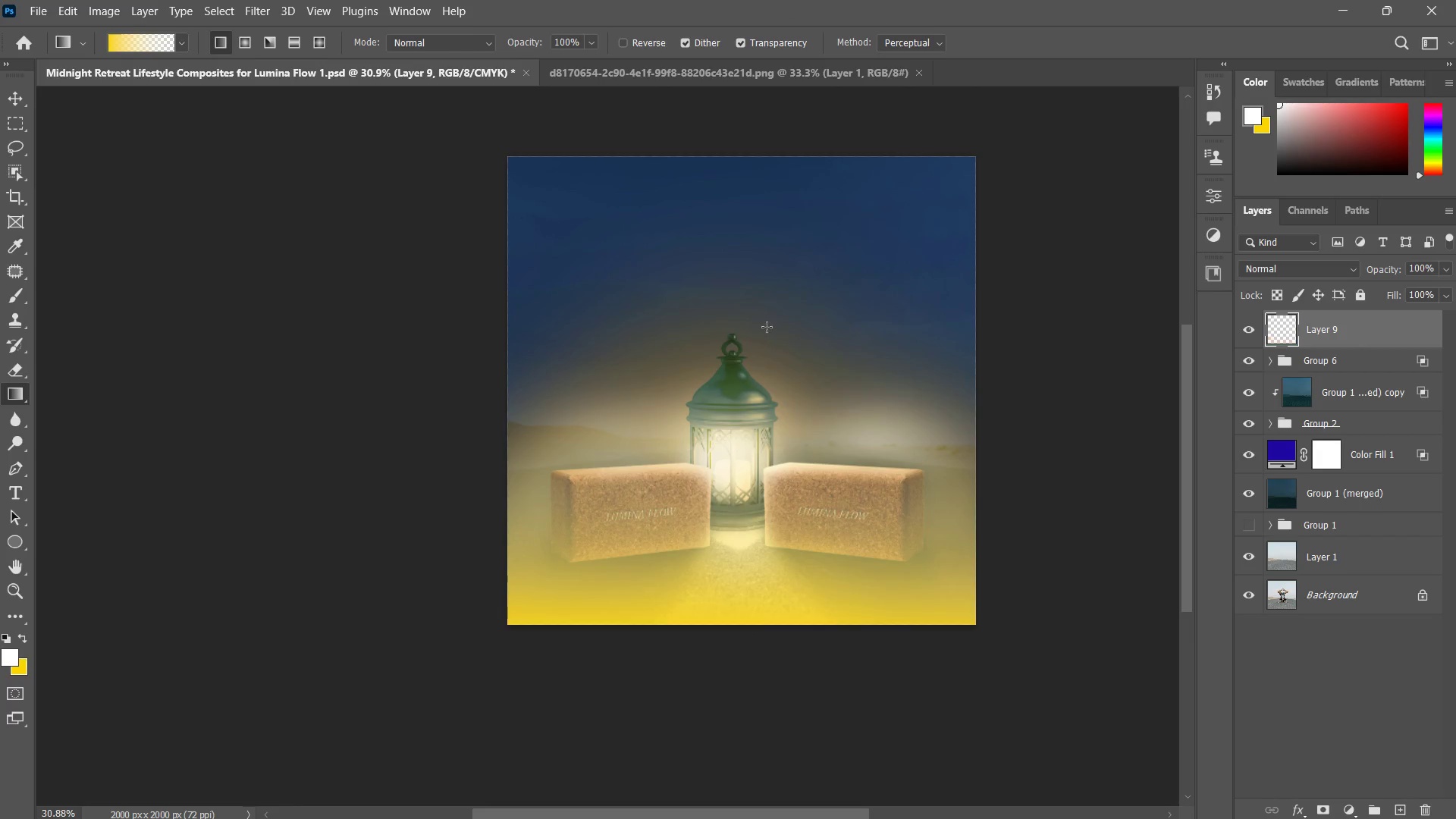 
key(Control+Z)
 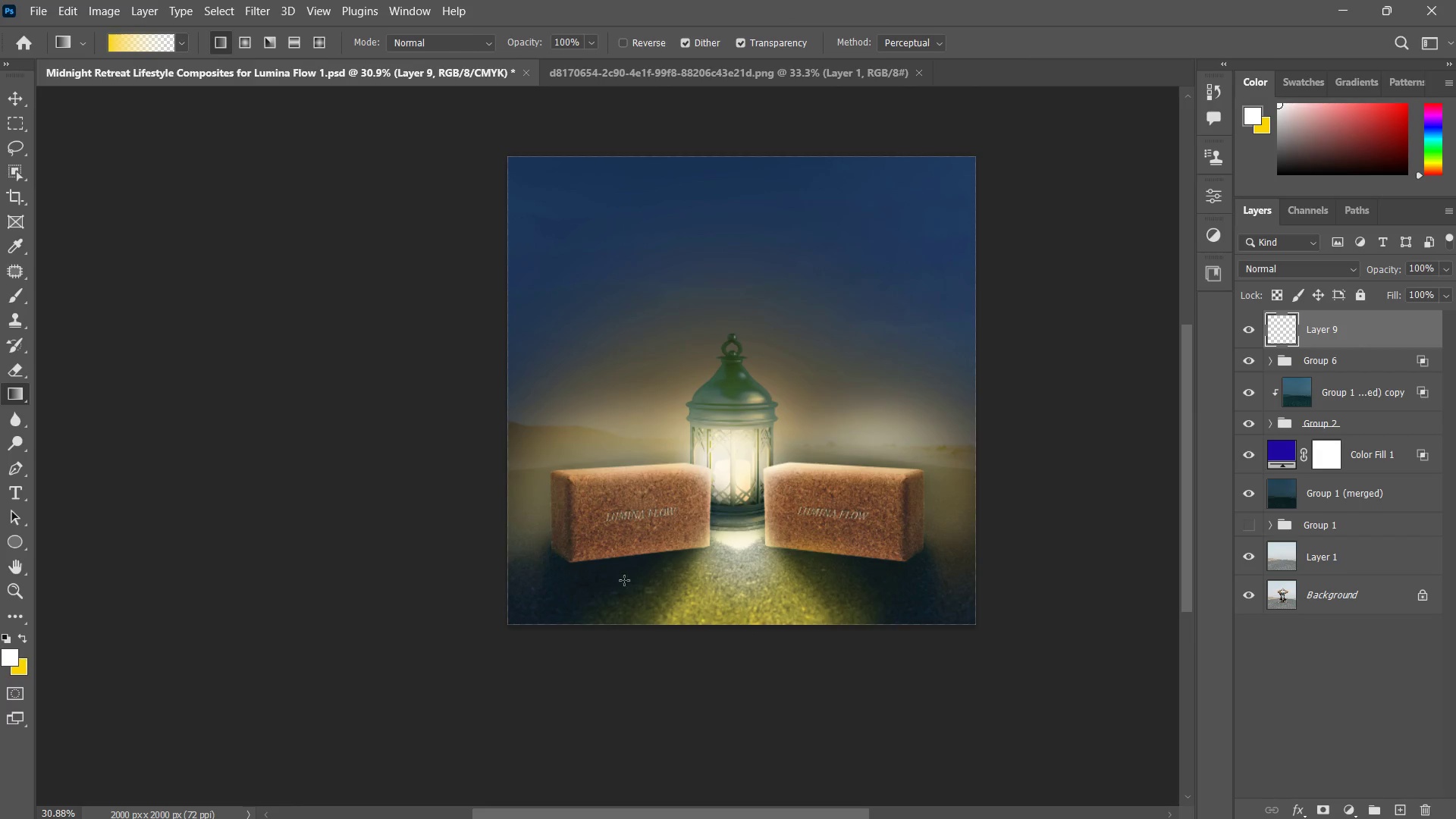 
left_click_drag(start_coordinate=[701, 777], to_coordinate=[720, 115])
 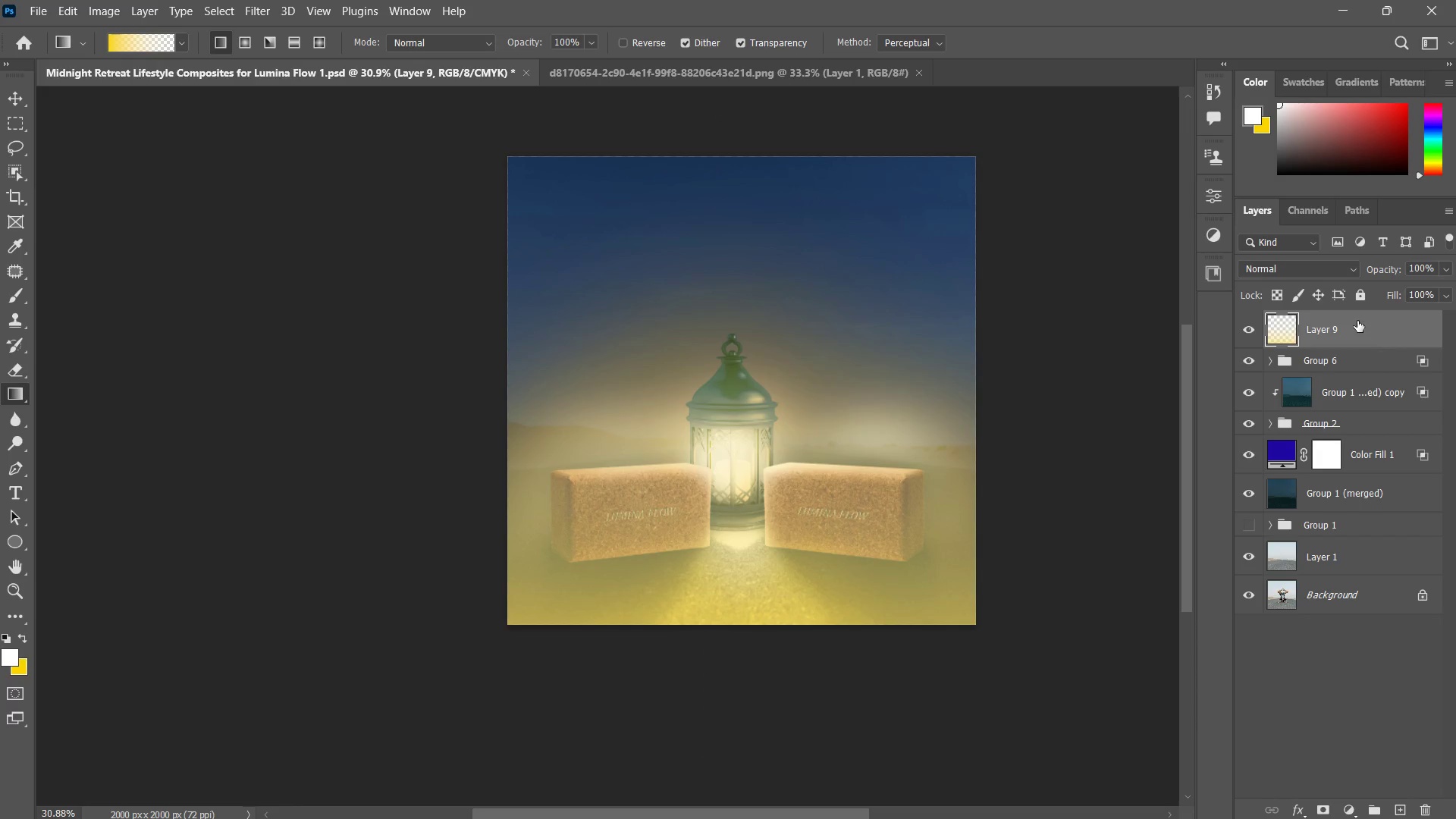 
left_click([1304, 263])
 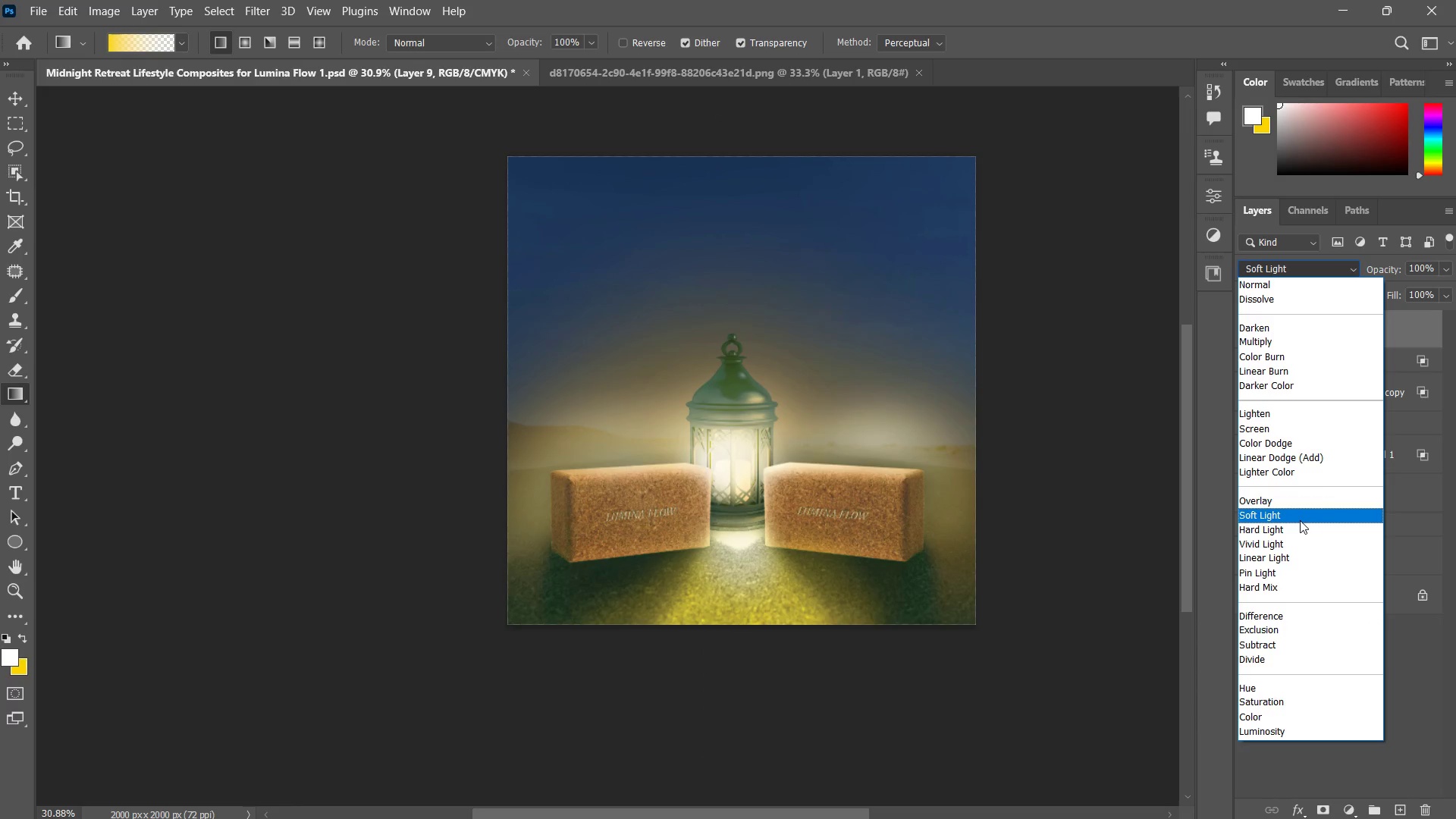 
wait(6.99)
 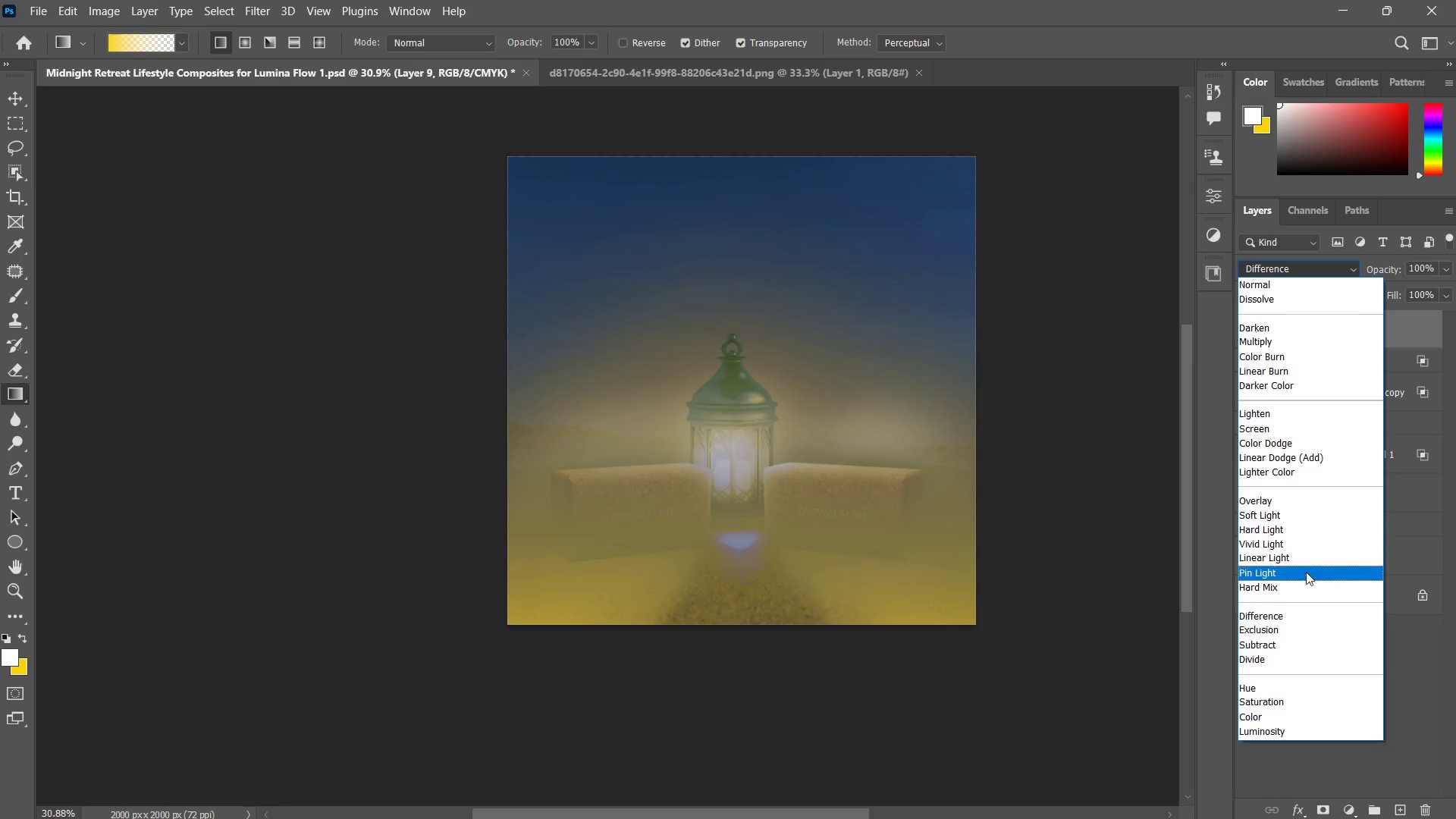 
left_click([1303, 500])
 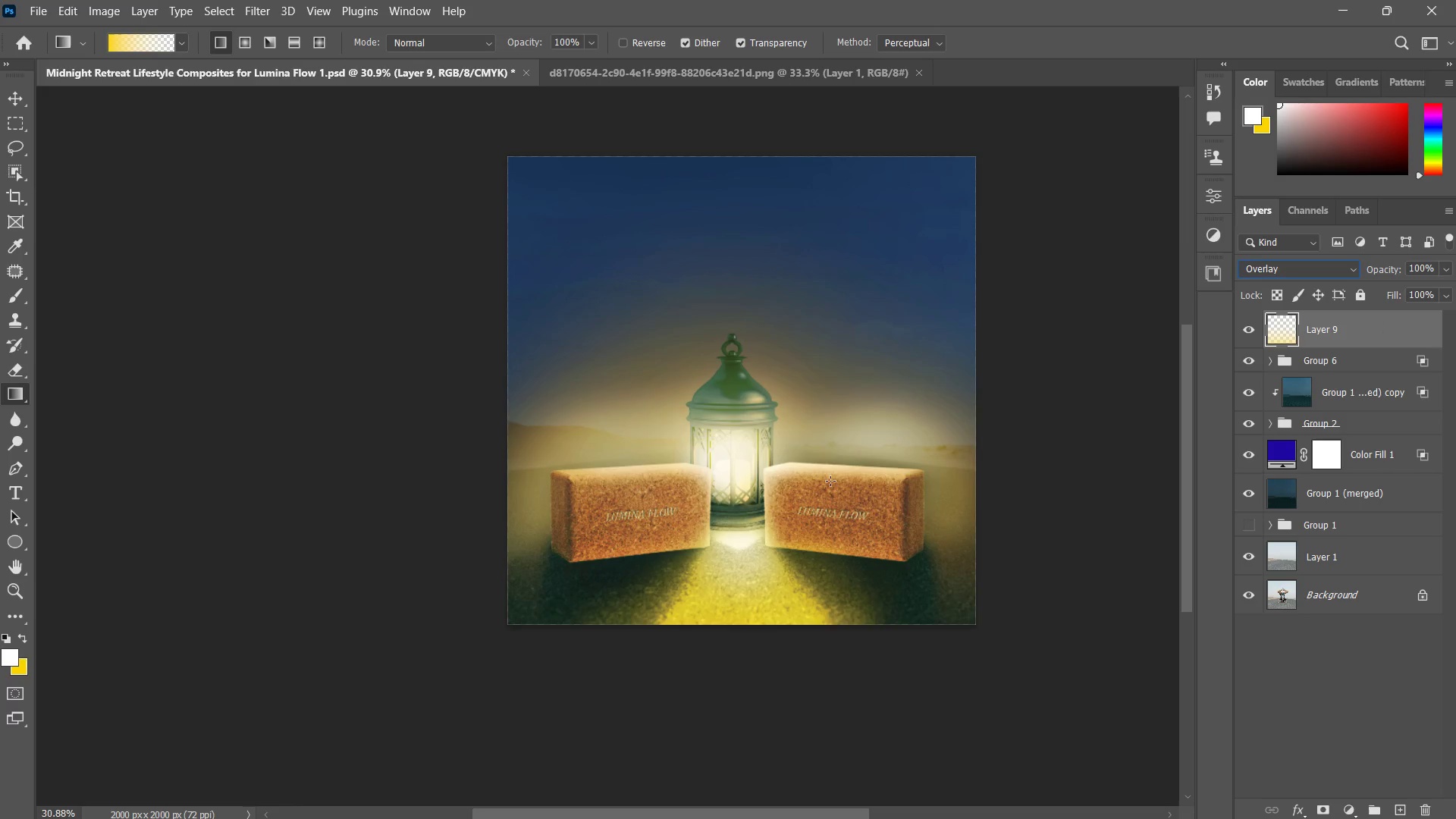 
type(zz)
key(NumpadEnter)
type(zz)
 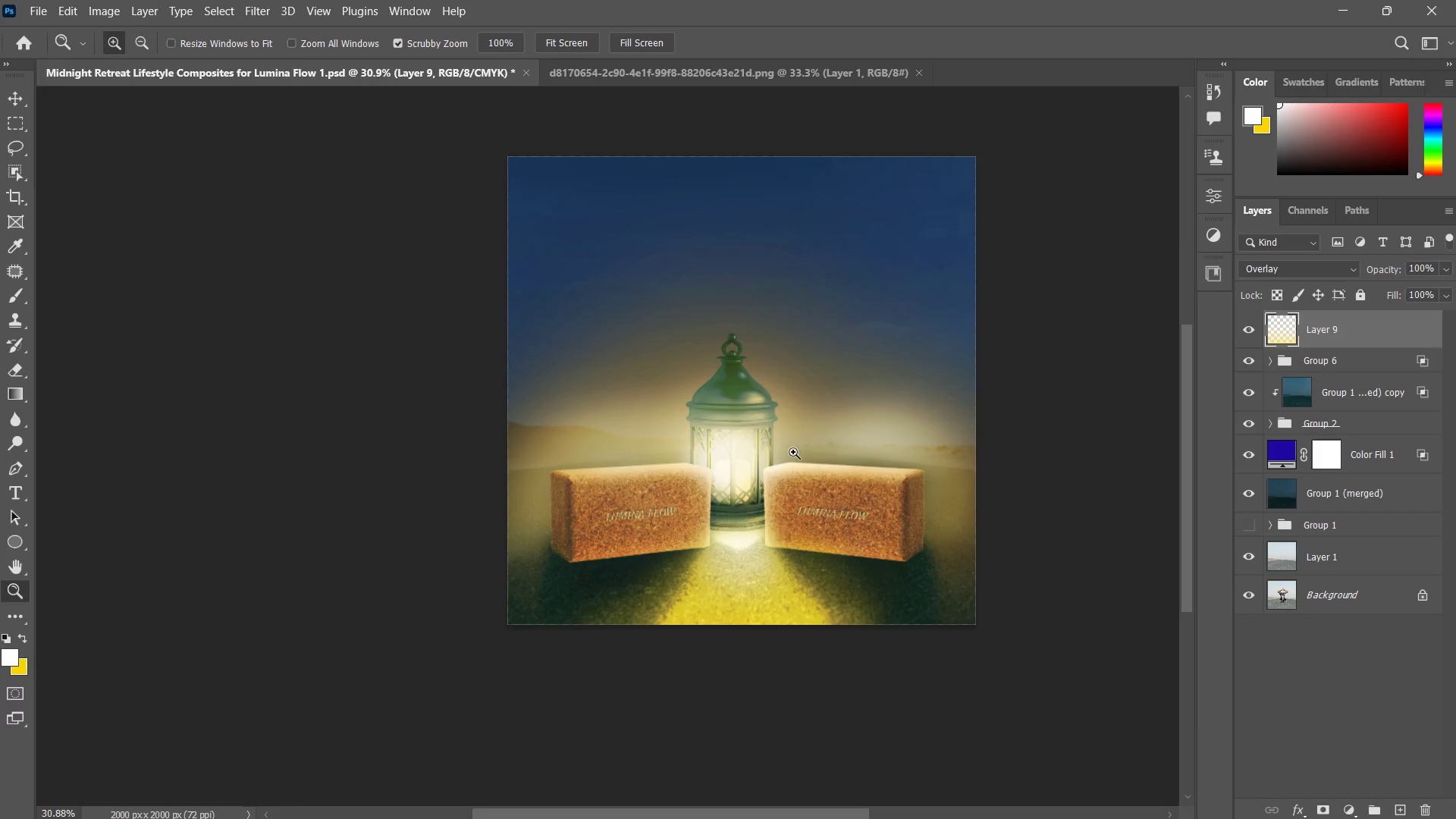 
left_click_drag(start_coordinate=[789, 453], to_coordinate=[809, 442])
 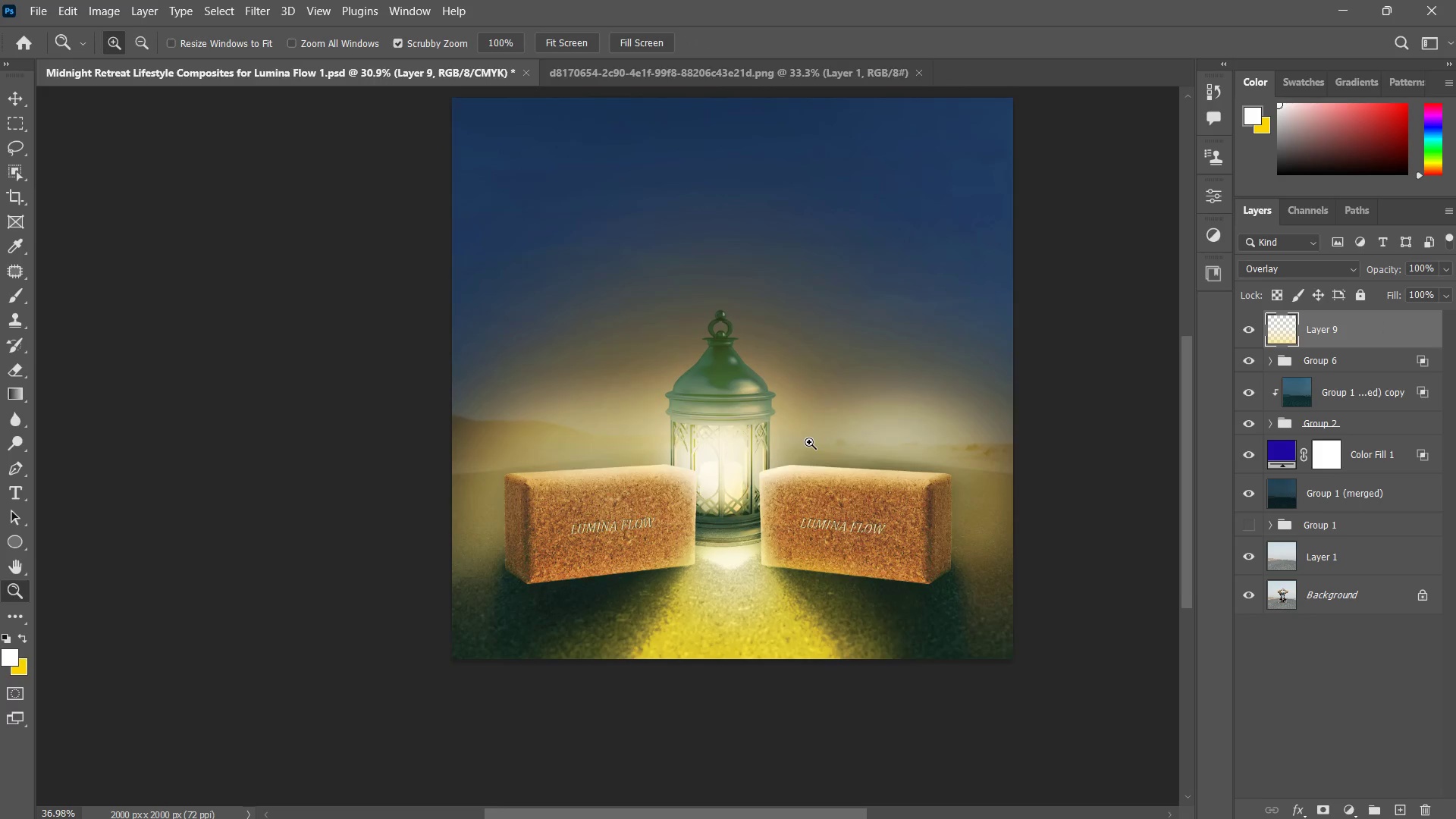 
left_click([809, 442])
 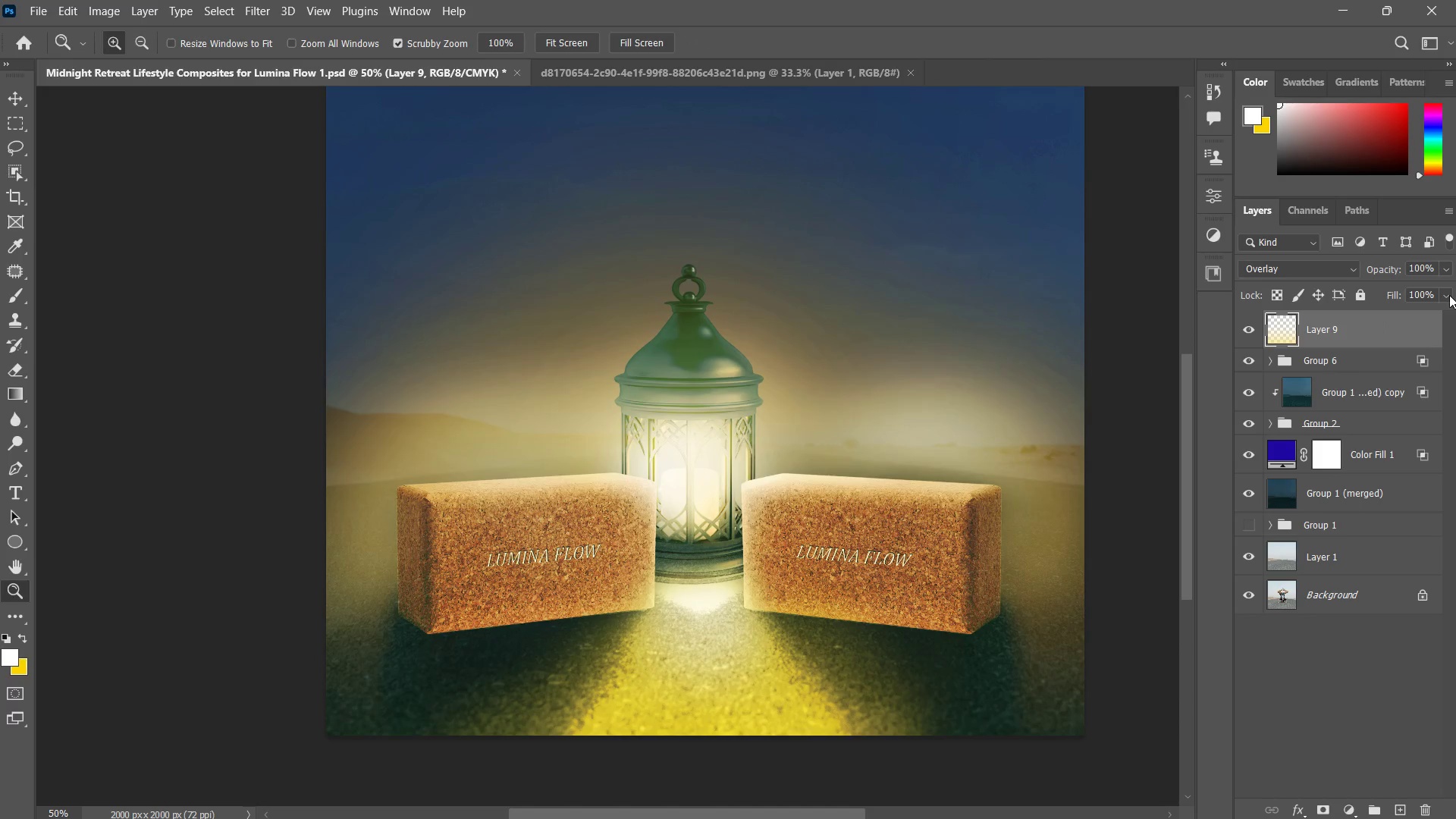 
left_click_drag(start_coordinate=[1425, 317], to_coordinate=[1400, 320])
 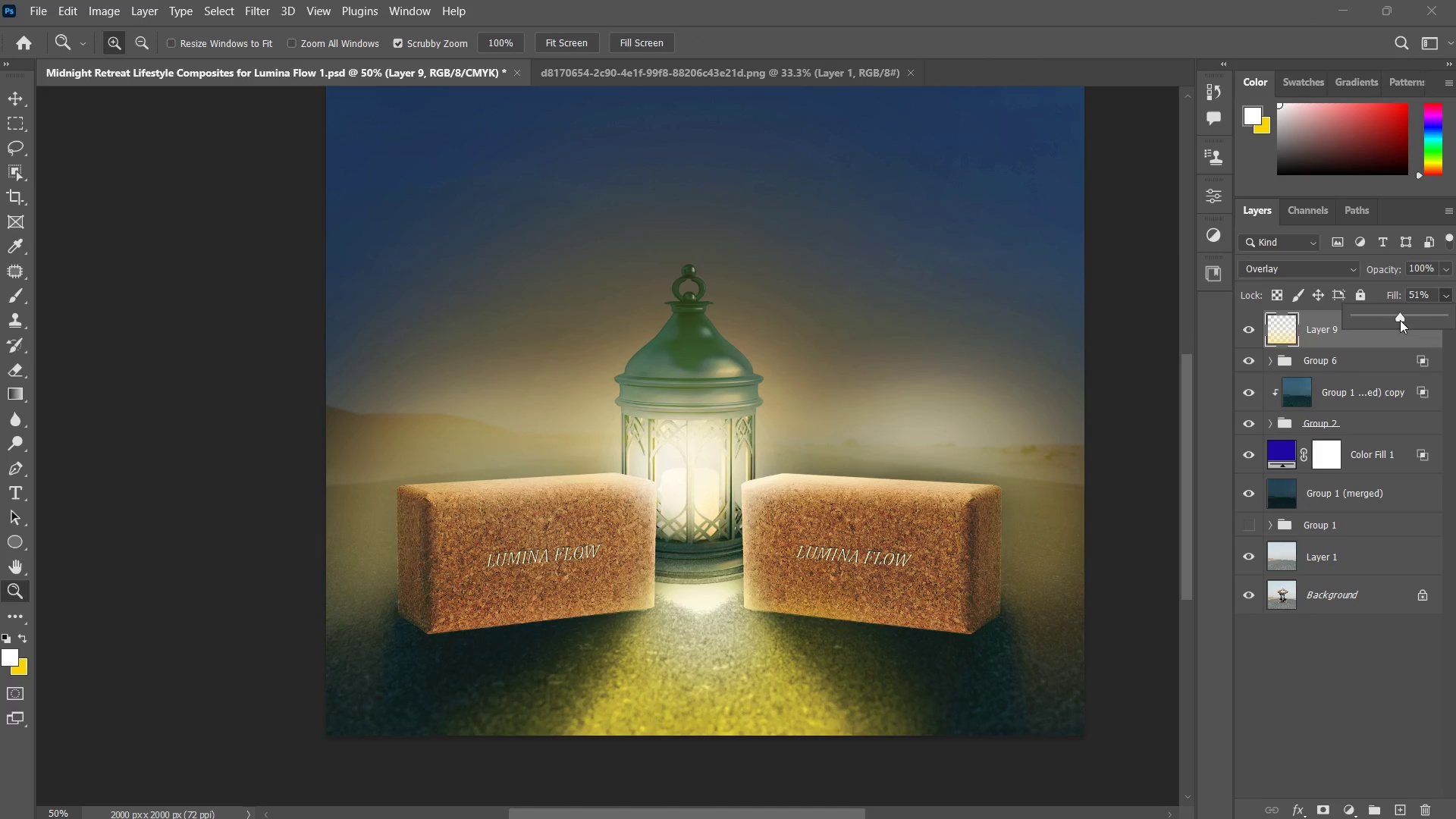 
key(Z)
 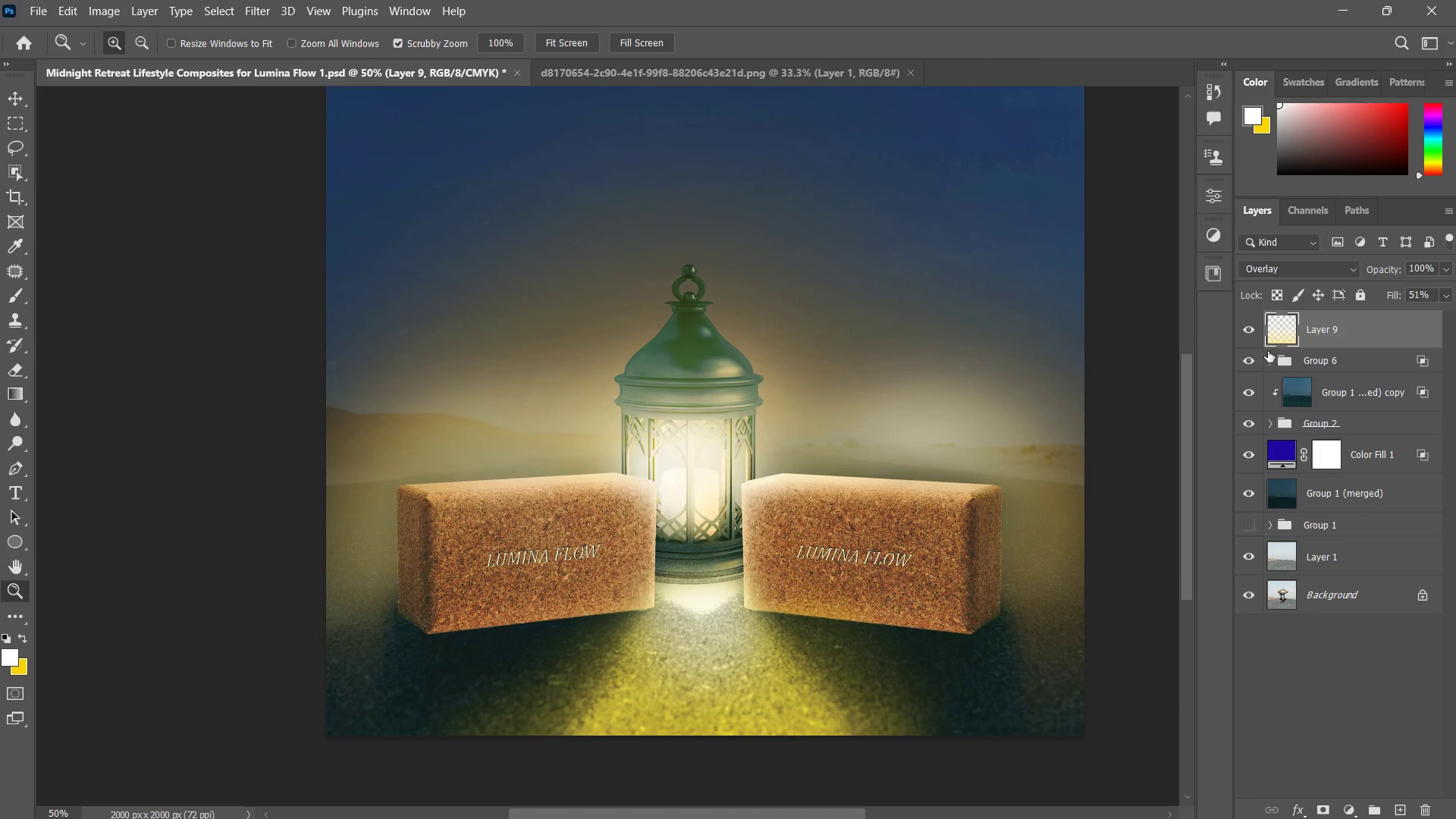 
key(Z)
 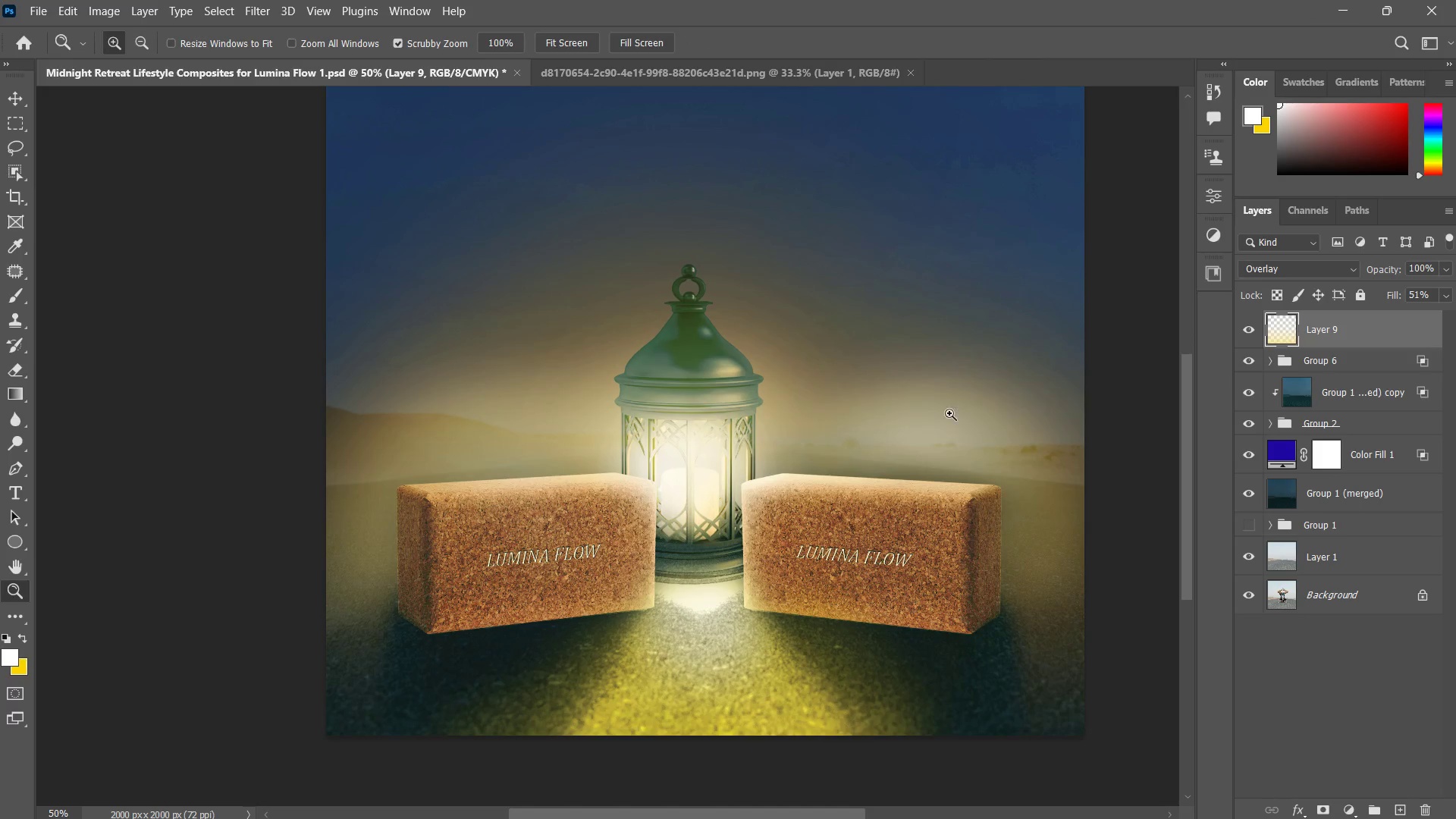 
left_click_drag(start_coordinate=[946, 419], to_coordinate=[934, 446])
 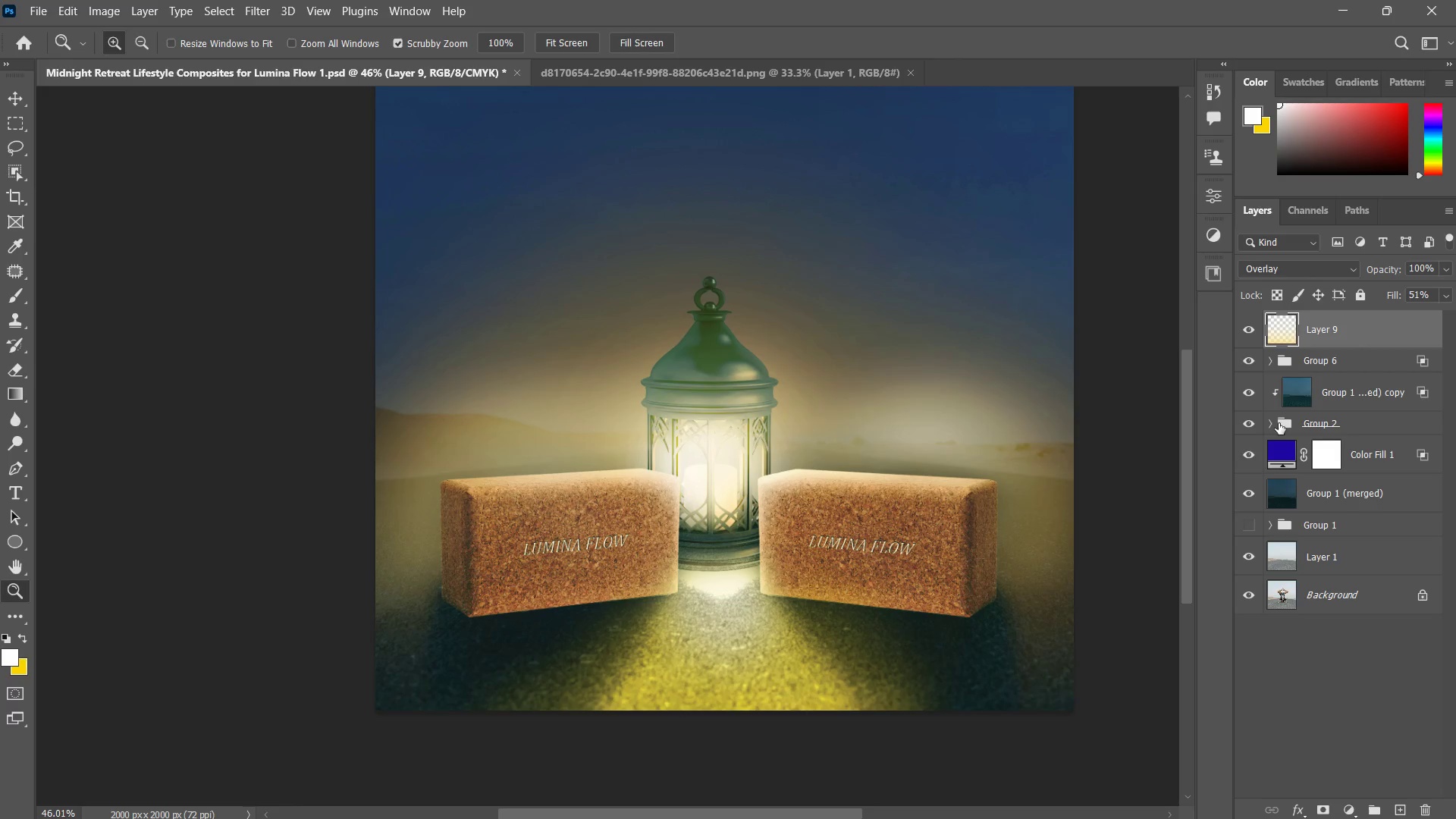 
left_click([1272, 422])
 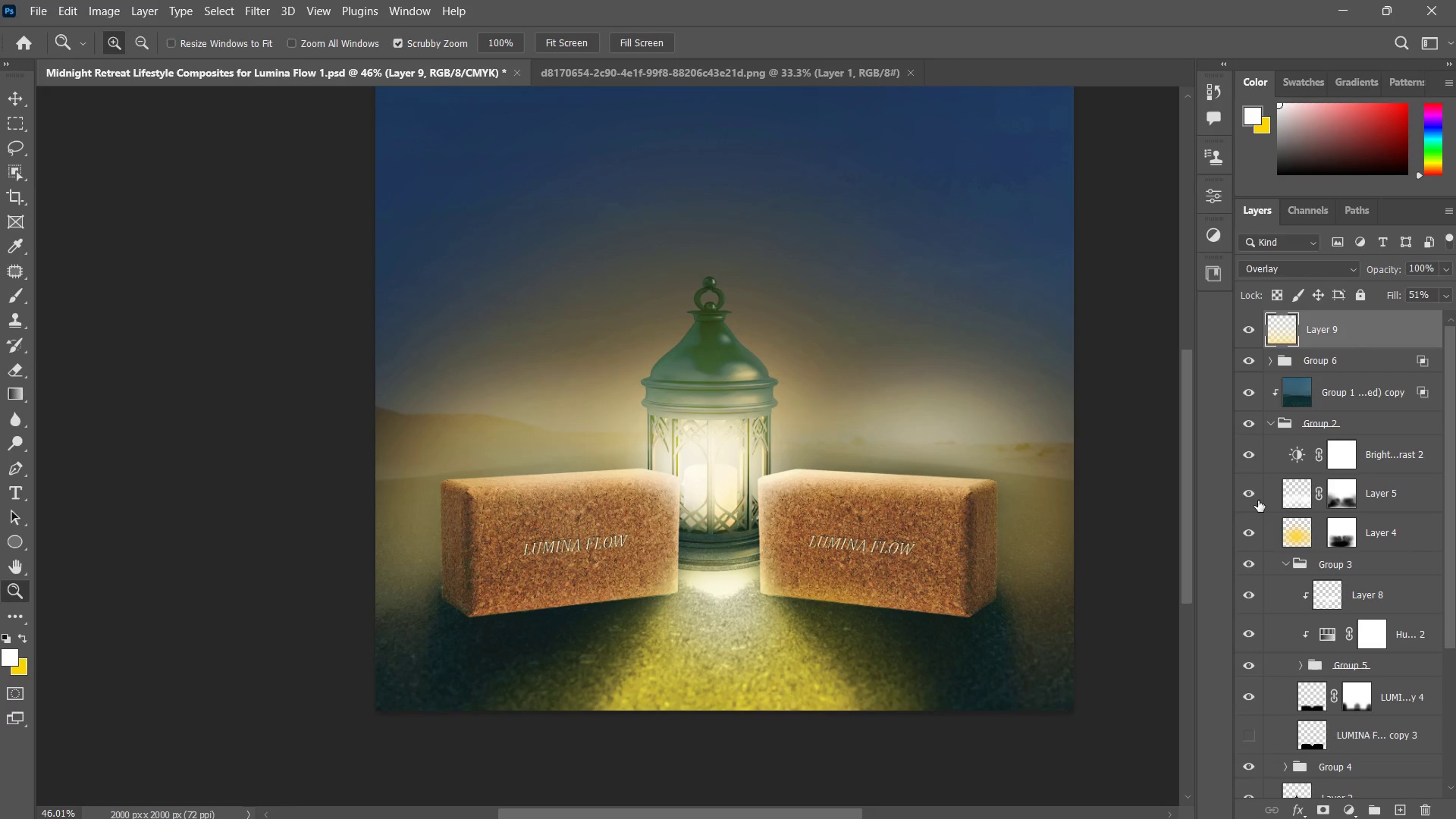 
left_click([1253, 497])
 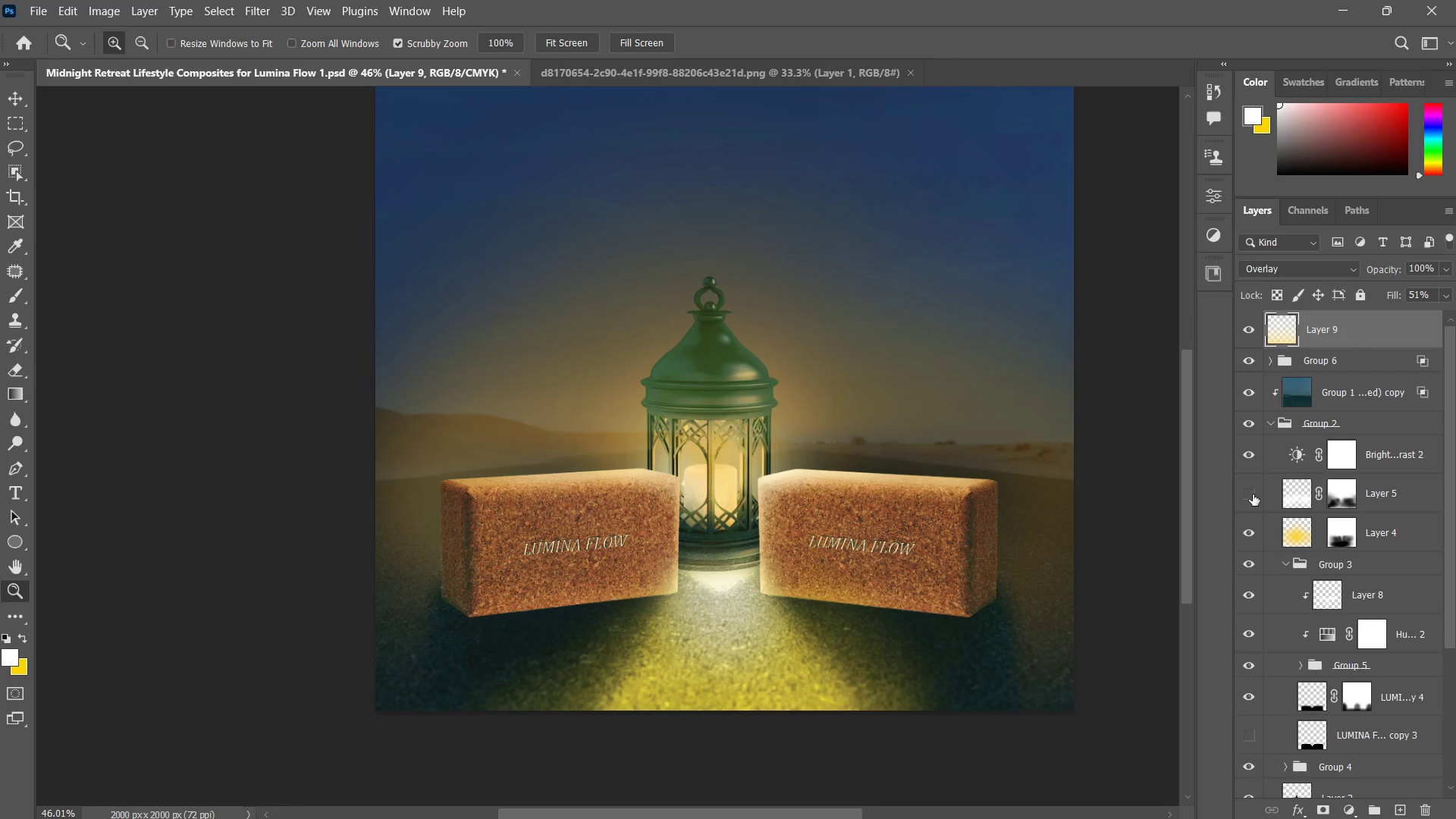 
left_click([1253, 494])
 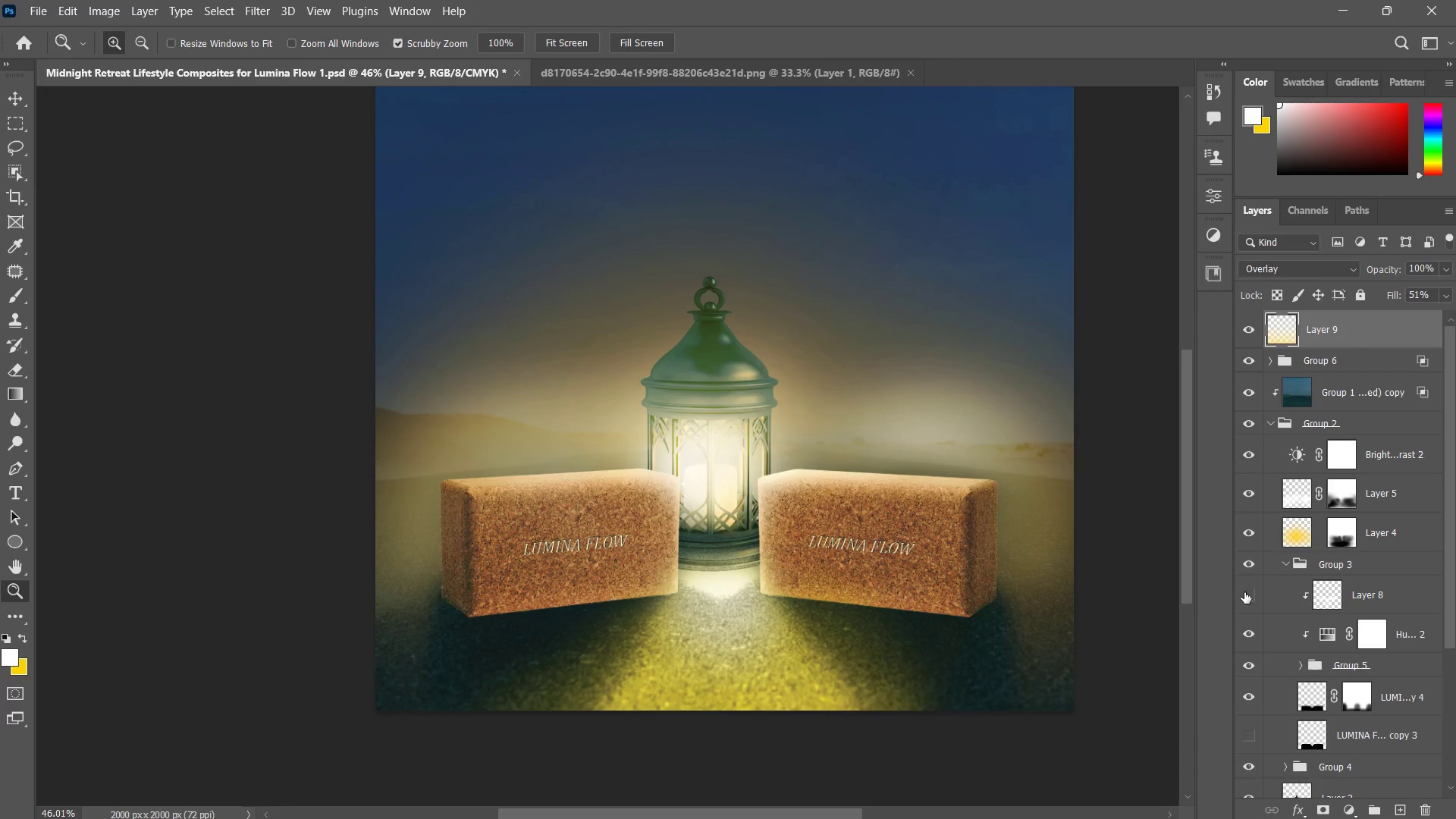 
left_click([1250, 593])
 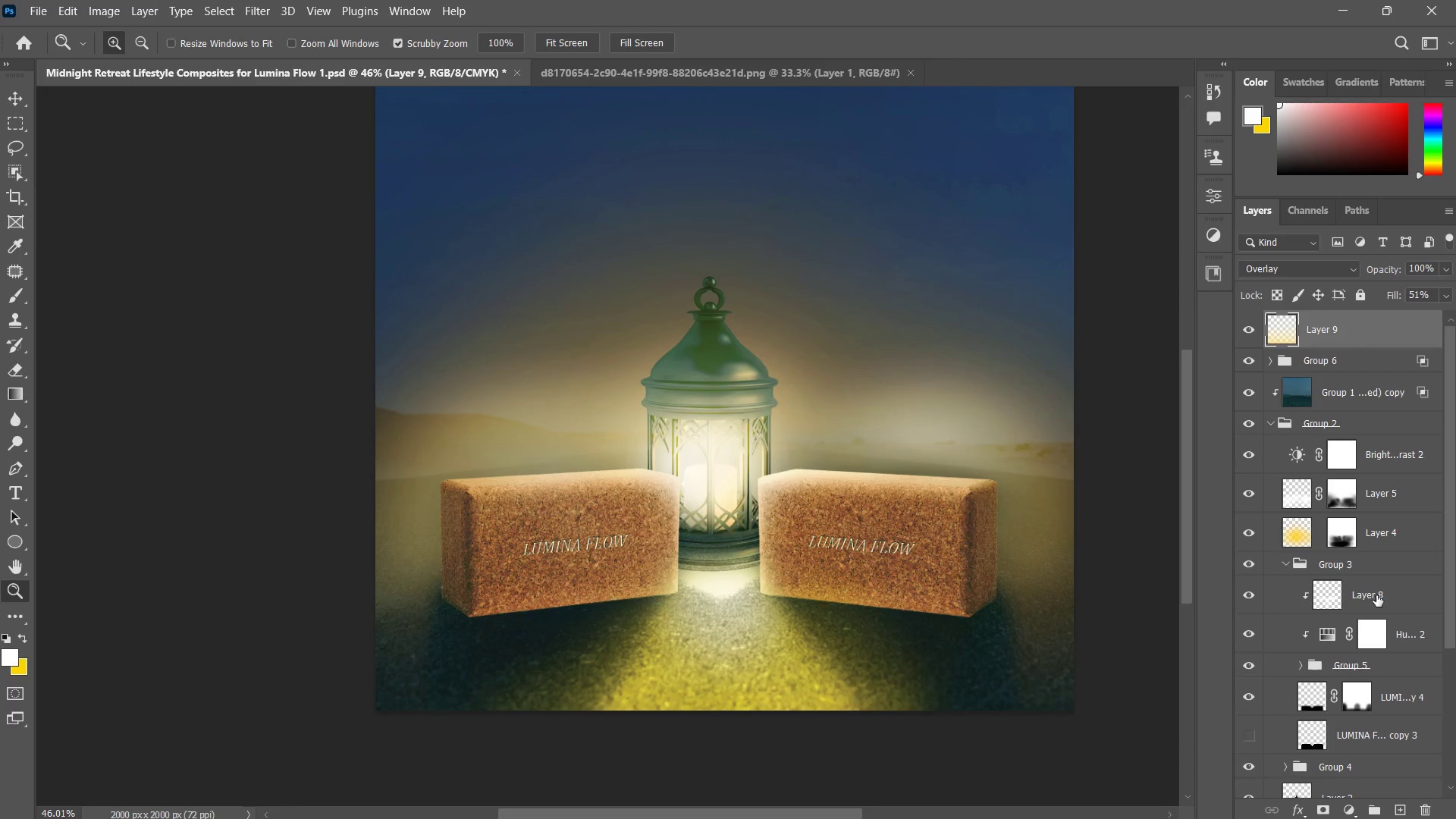 
left_click([1385, 599])
 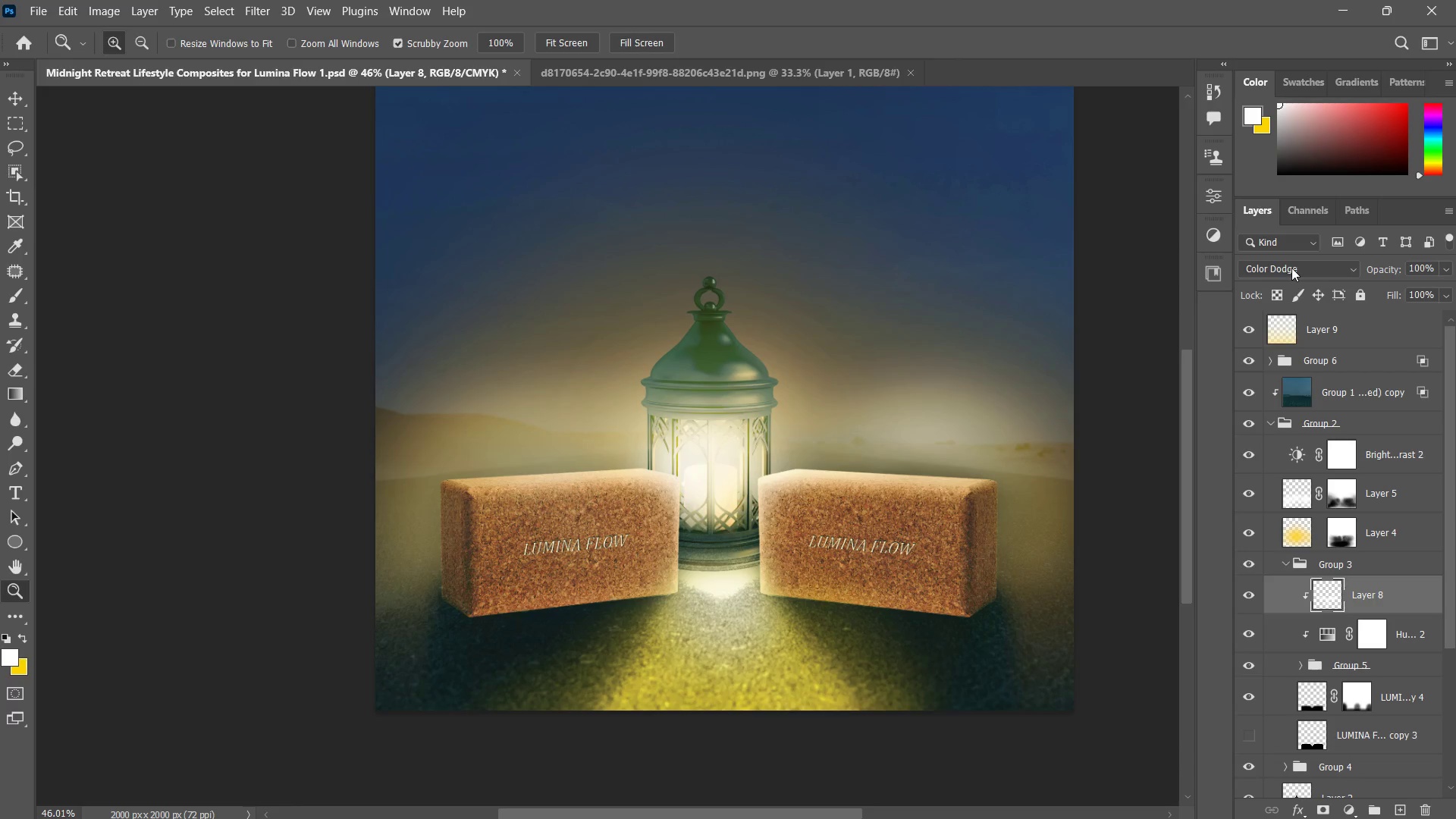 
double_click([1291, 268])
 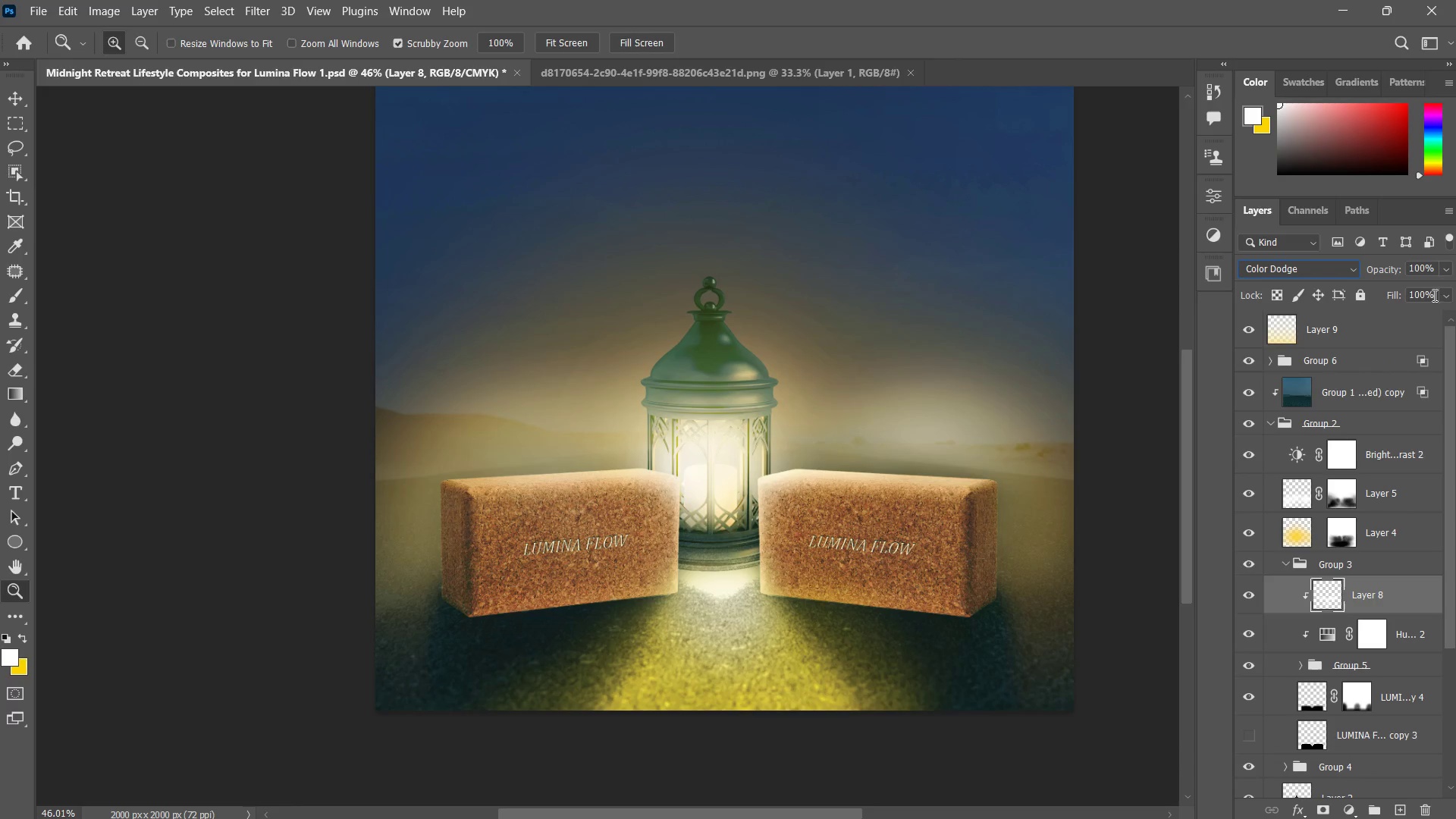 
left_click([1451, 297])
 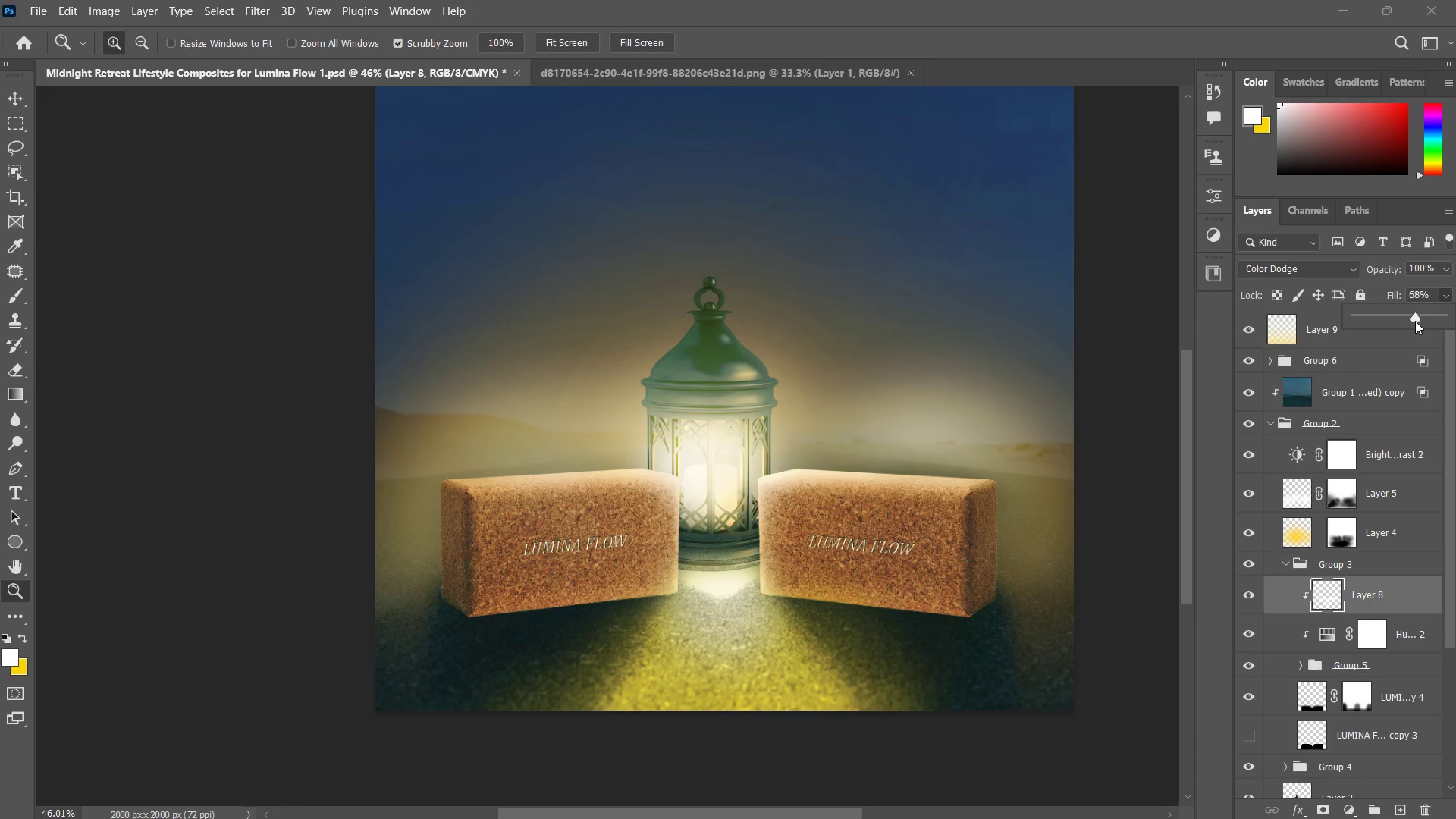 
left_click([1407, 319])
 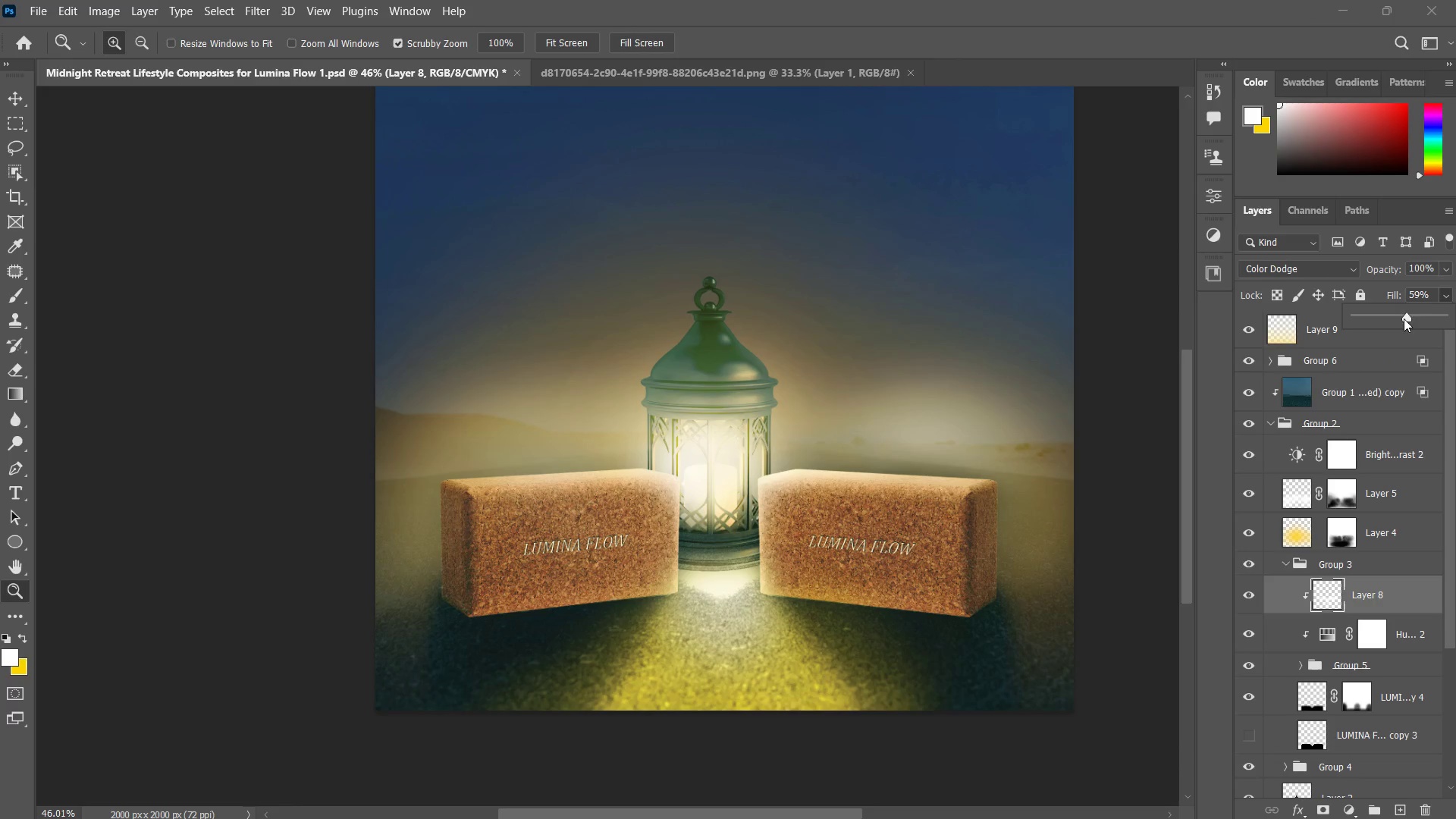 
left_click_drag(start_coordinate=[1401, 318], to_coordinate=[1388, 321])
 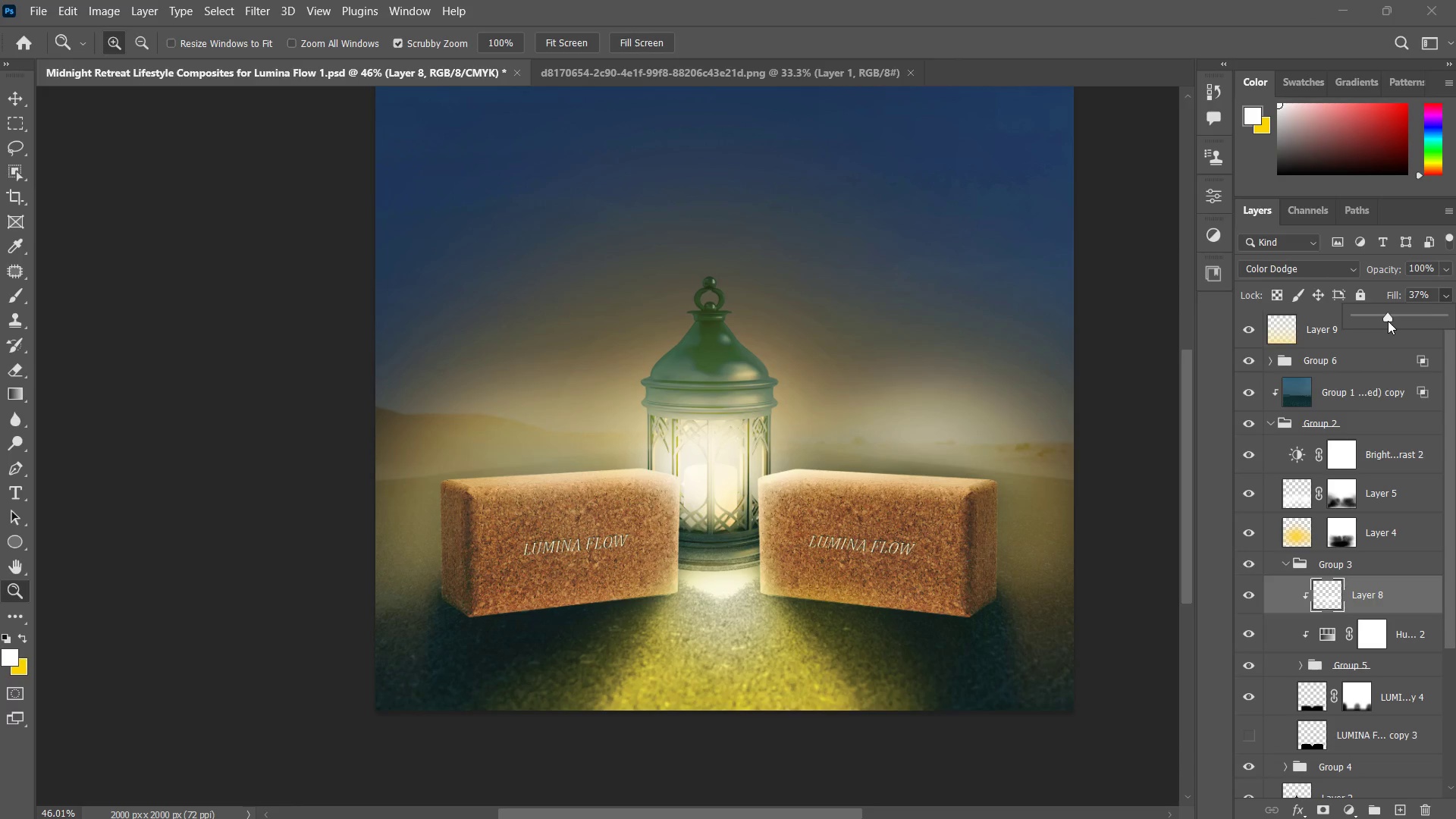 
left_click_drag(start_coordinate=[1388, 321], to_coordinate=[1357, 329])
 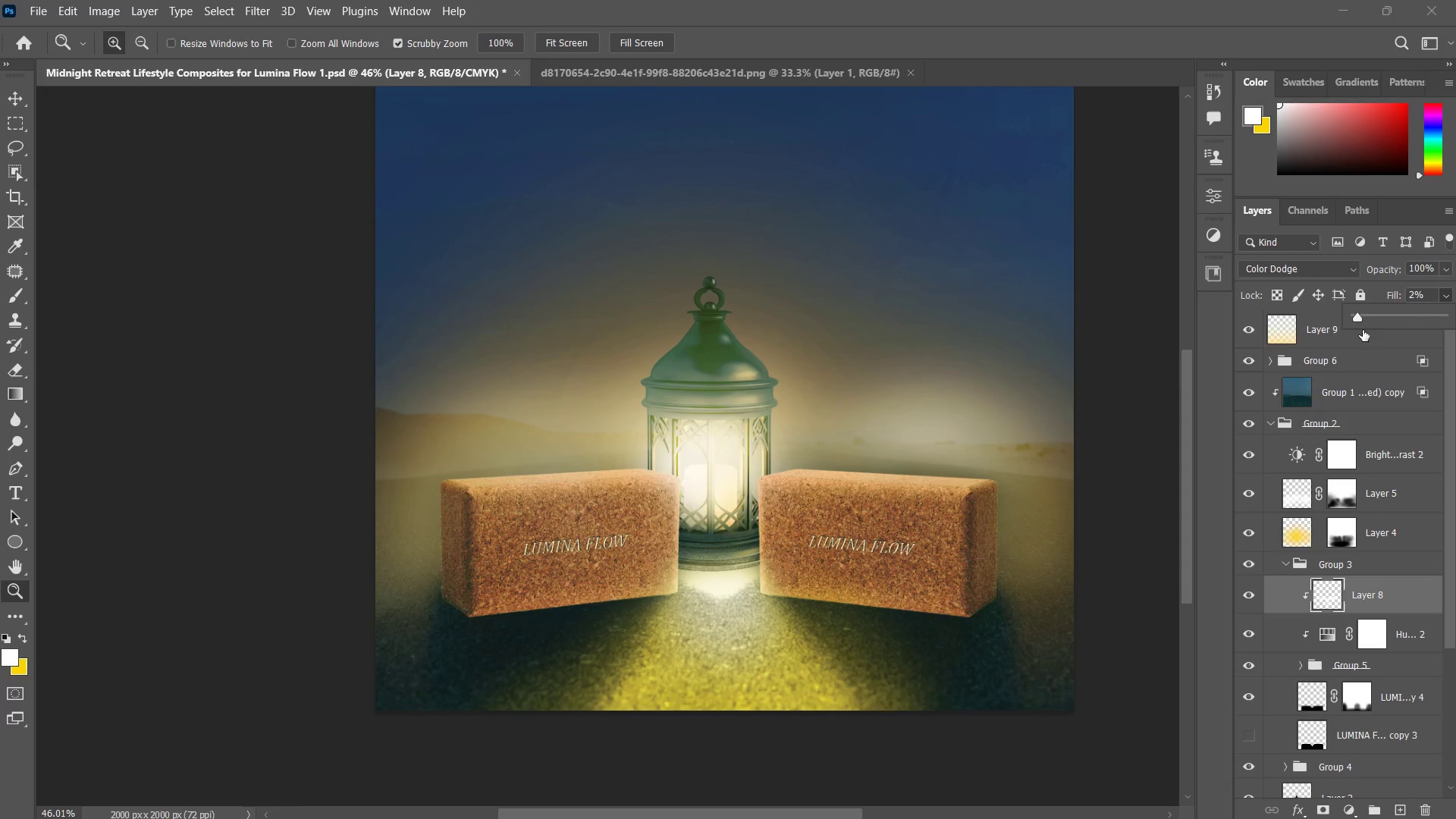 
left_click_drag(start_coordinate=[1366, 329], to_coordinate=[1380, 326])
 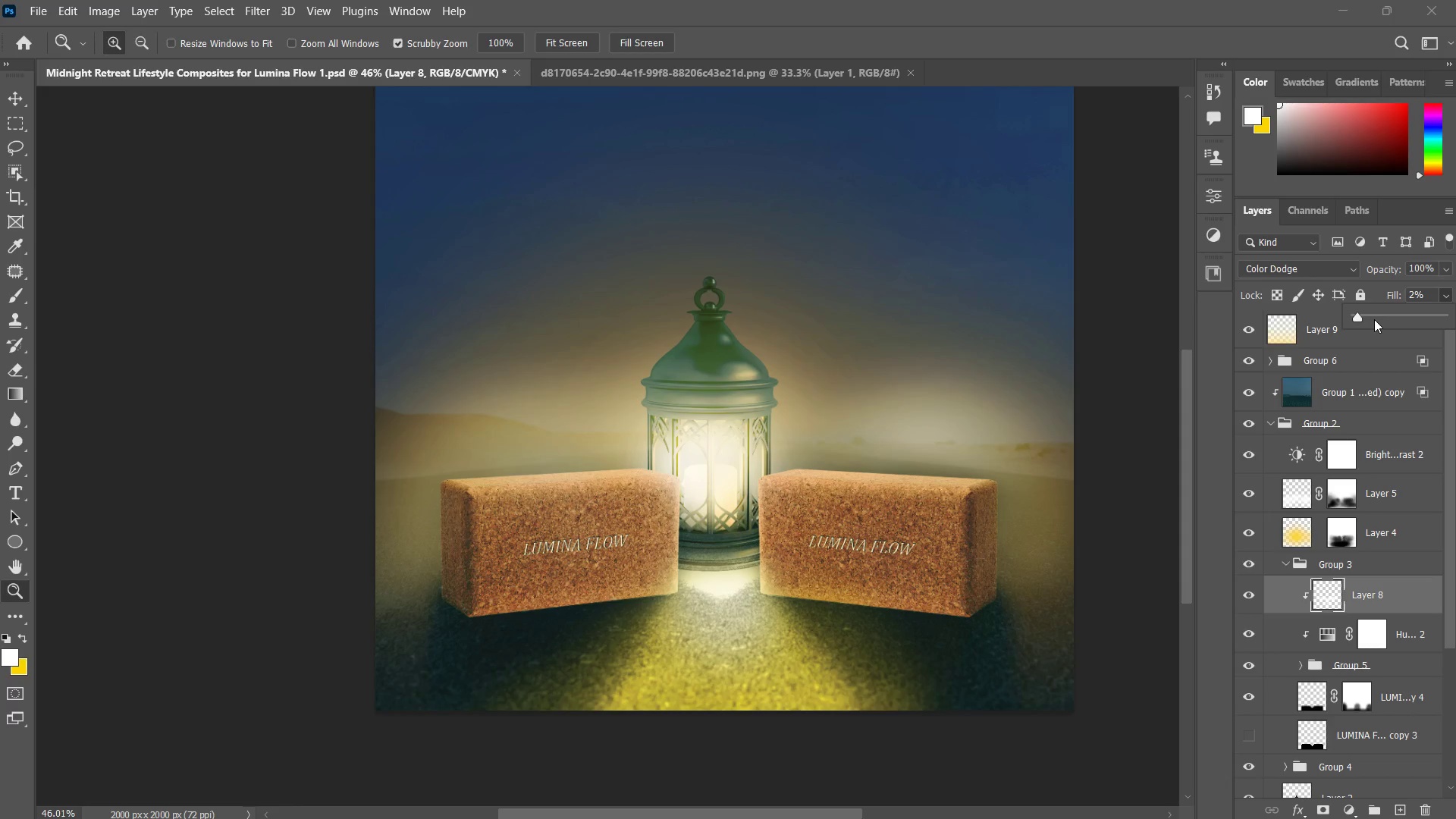 
left_click([1370, 314])
 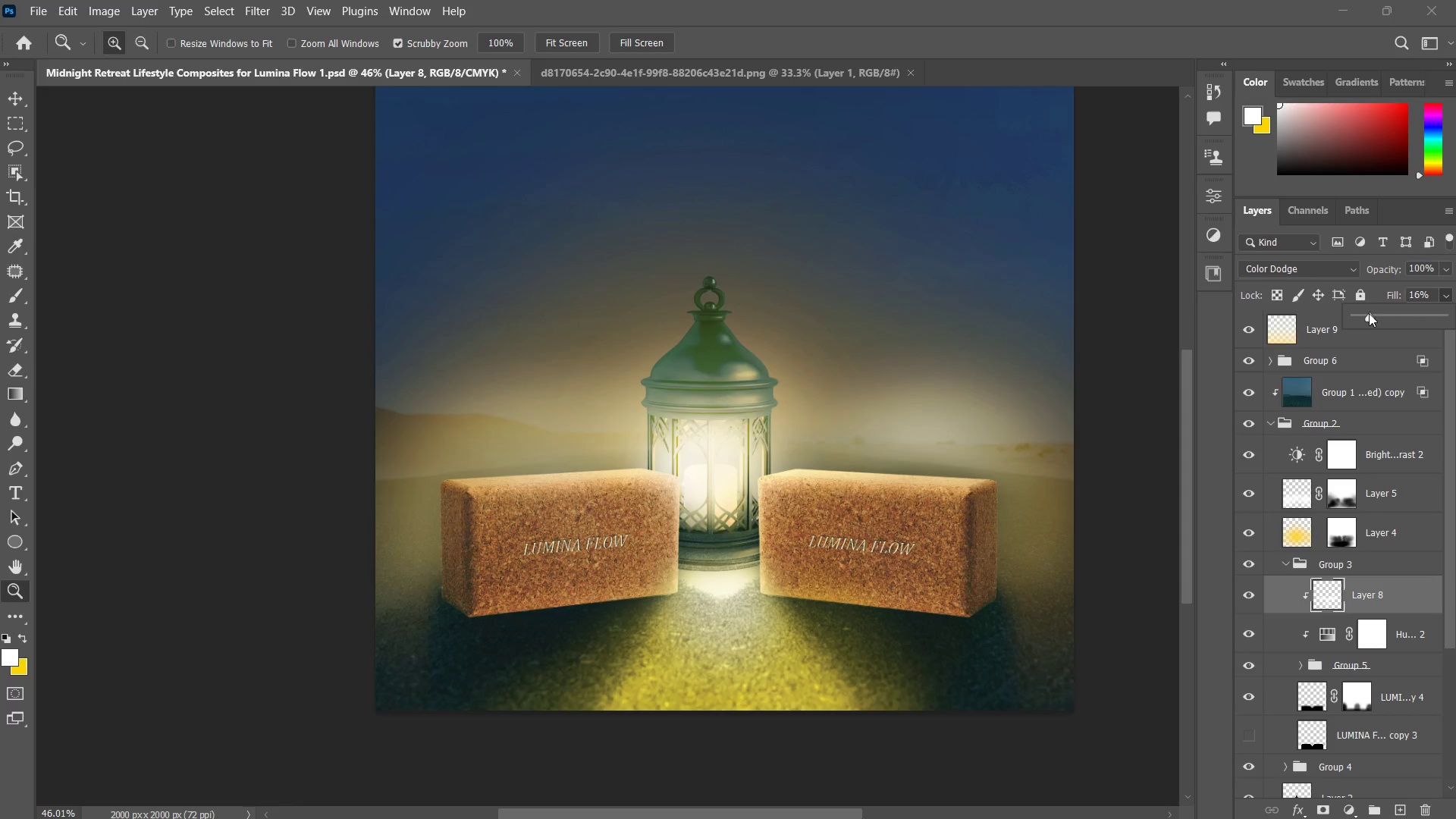 
left_click([1369, 312])
 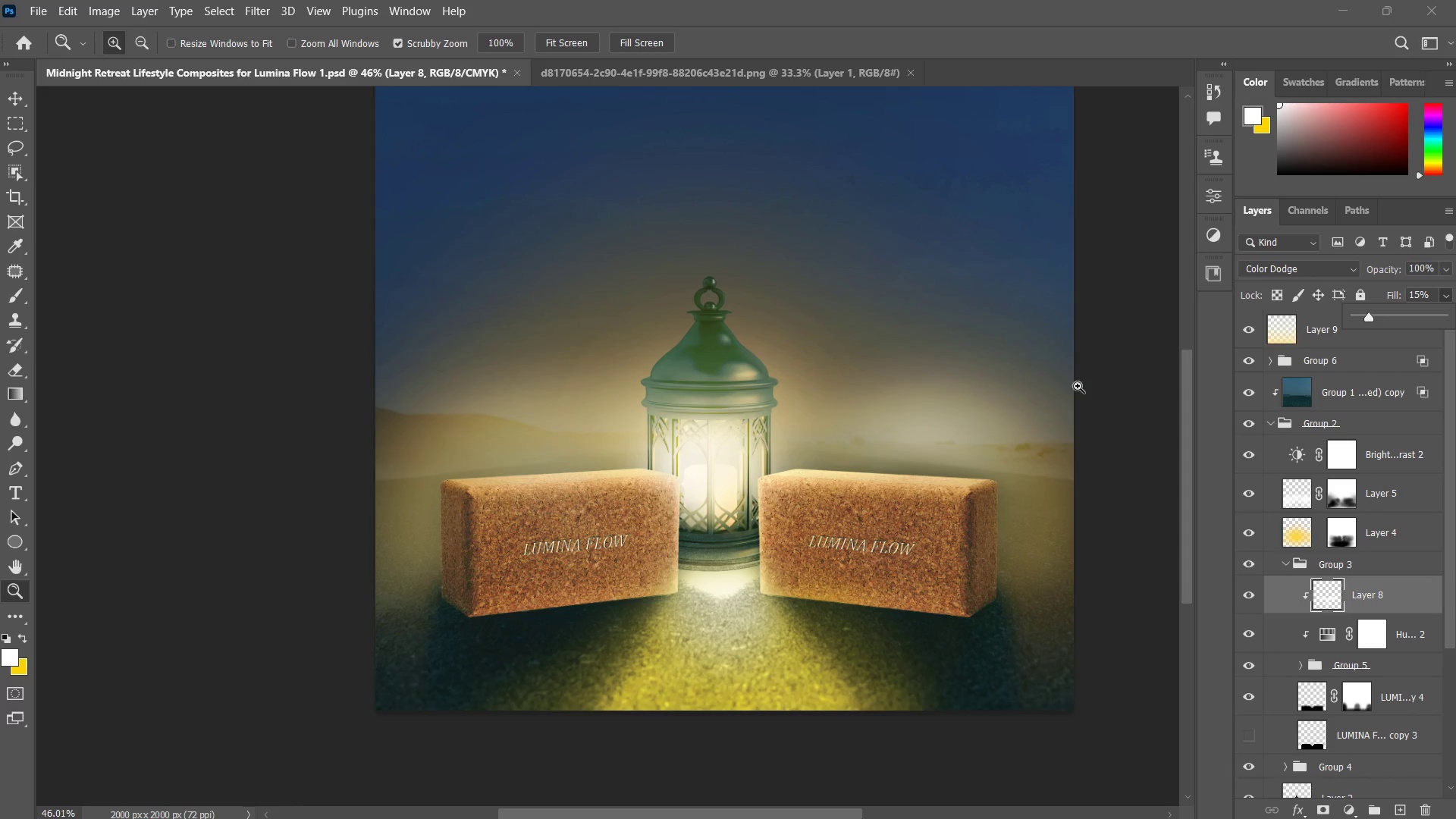 
key(NumpadEnter)
type(zz)
 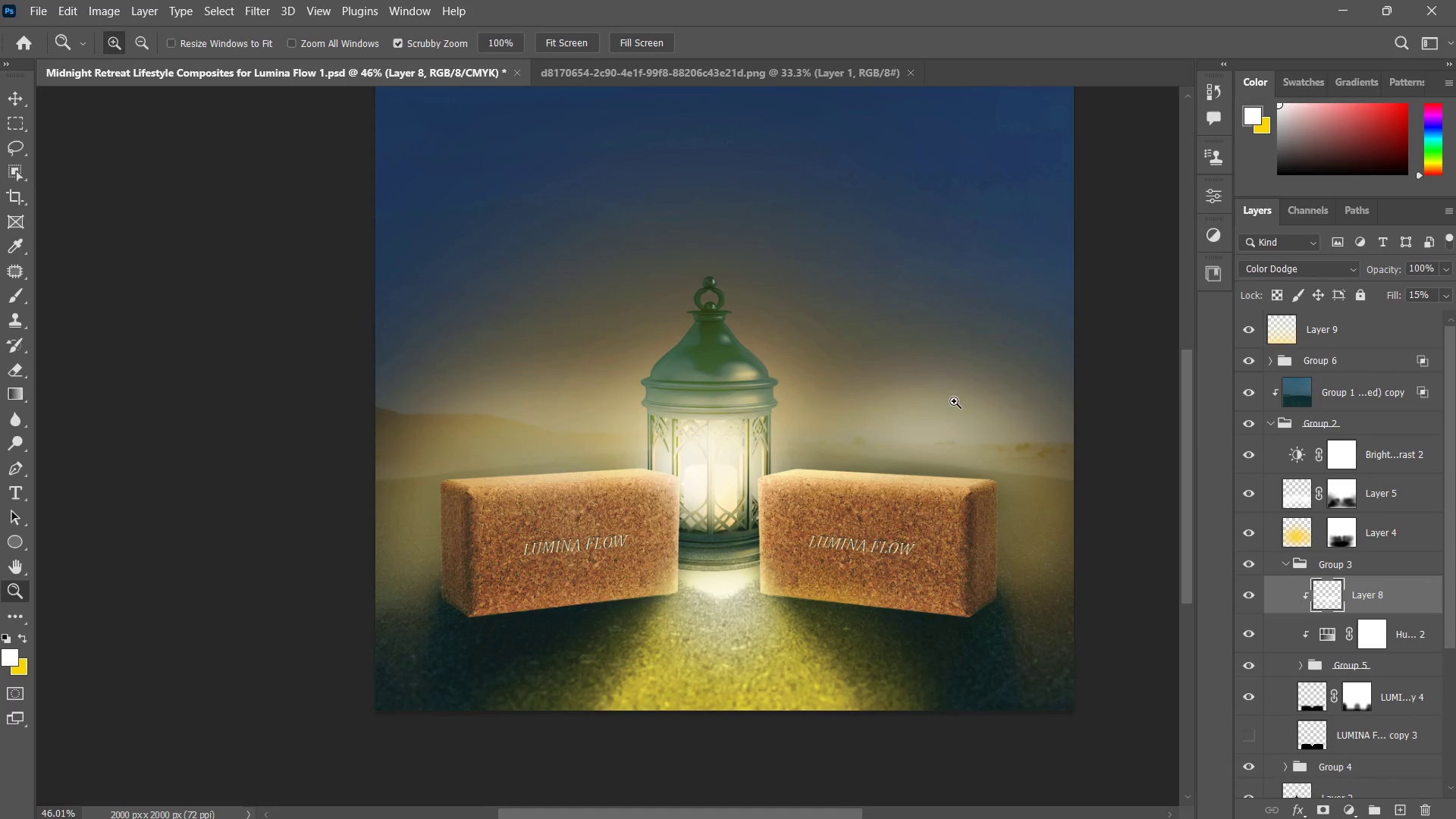 
left_click_drag(start_coordinate=[954, 402], to_coordinate=[927, 419])
 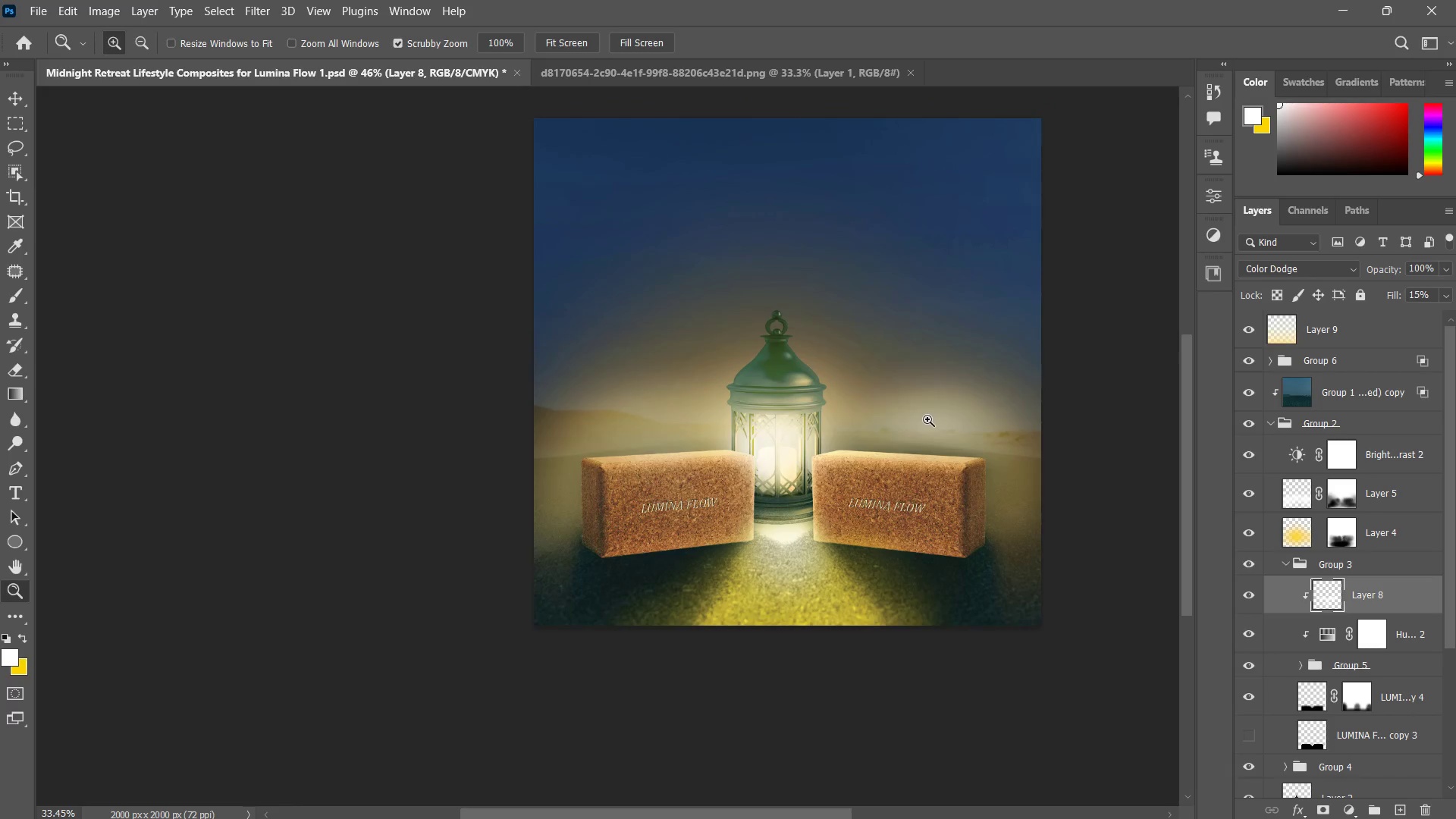 
key(Control+ControlLeft)
 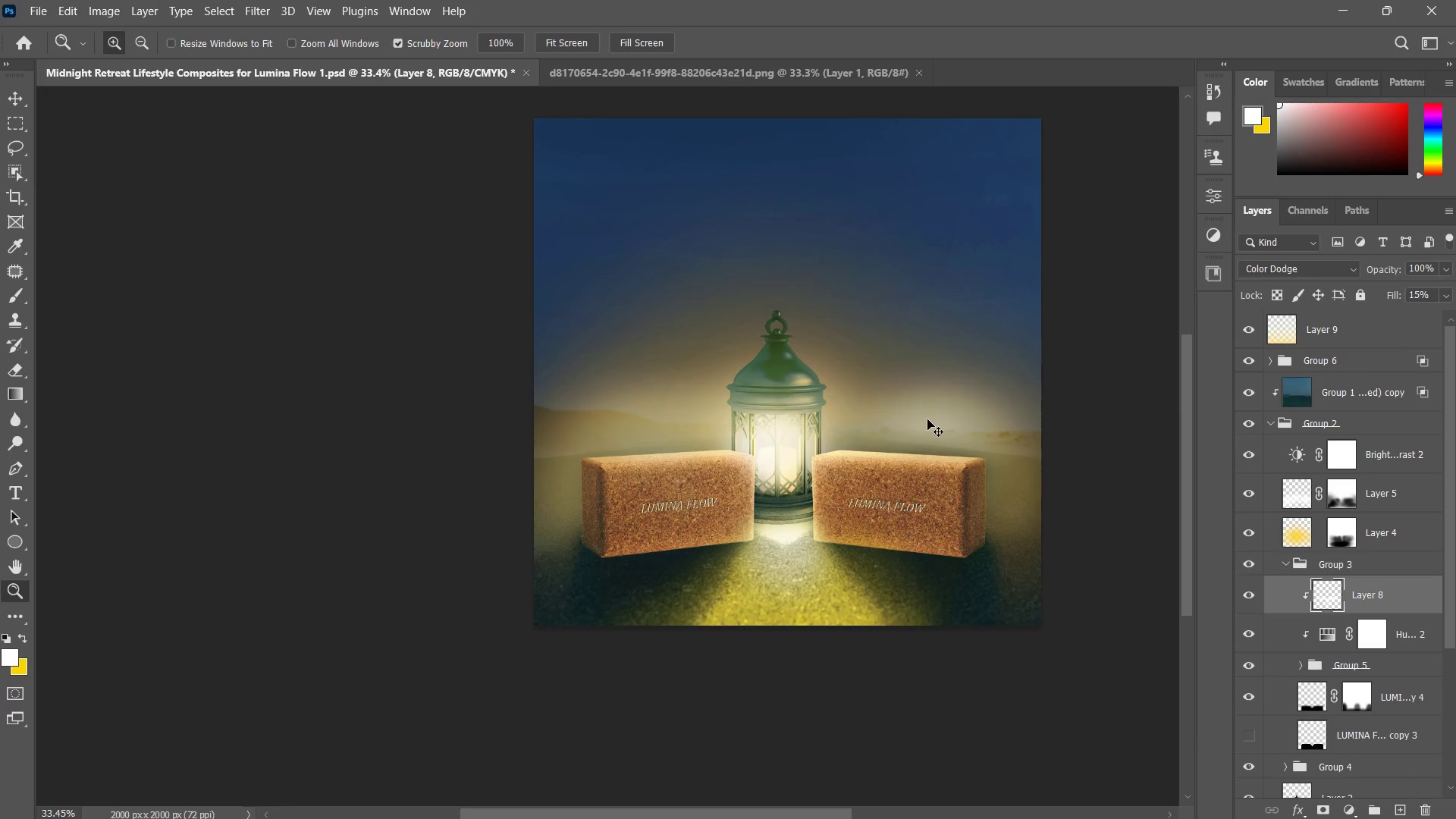 
key(Control+S)
 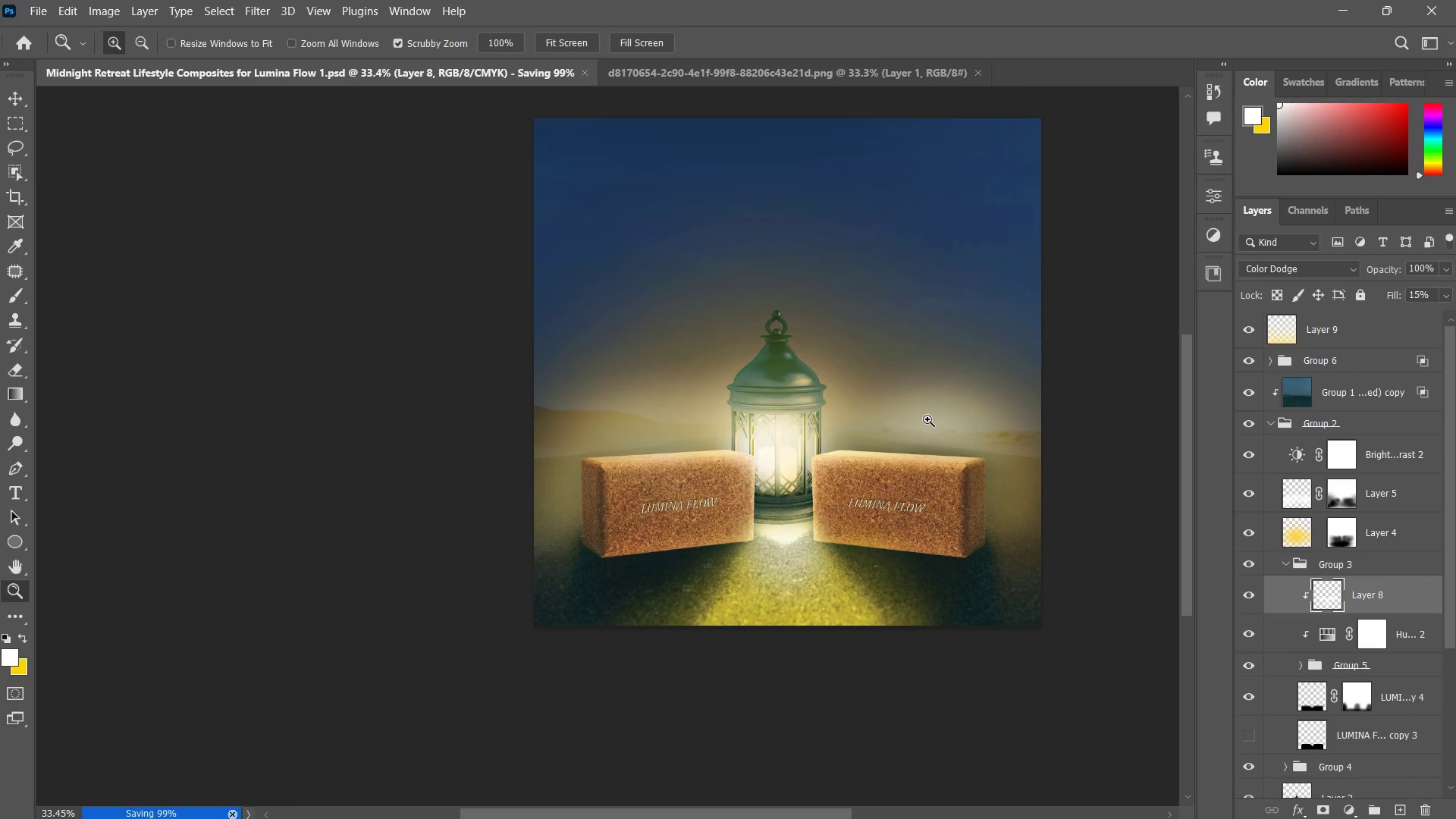 
key(Z)
 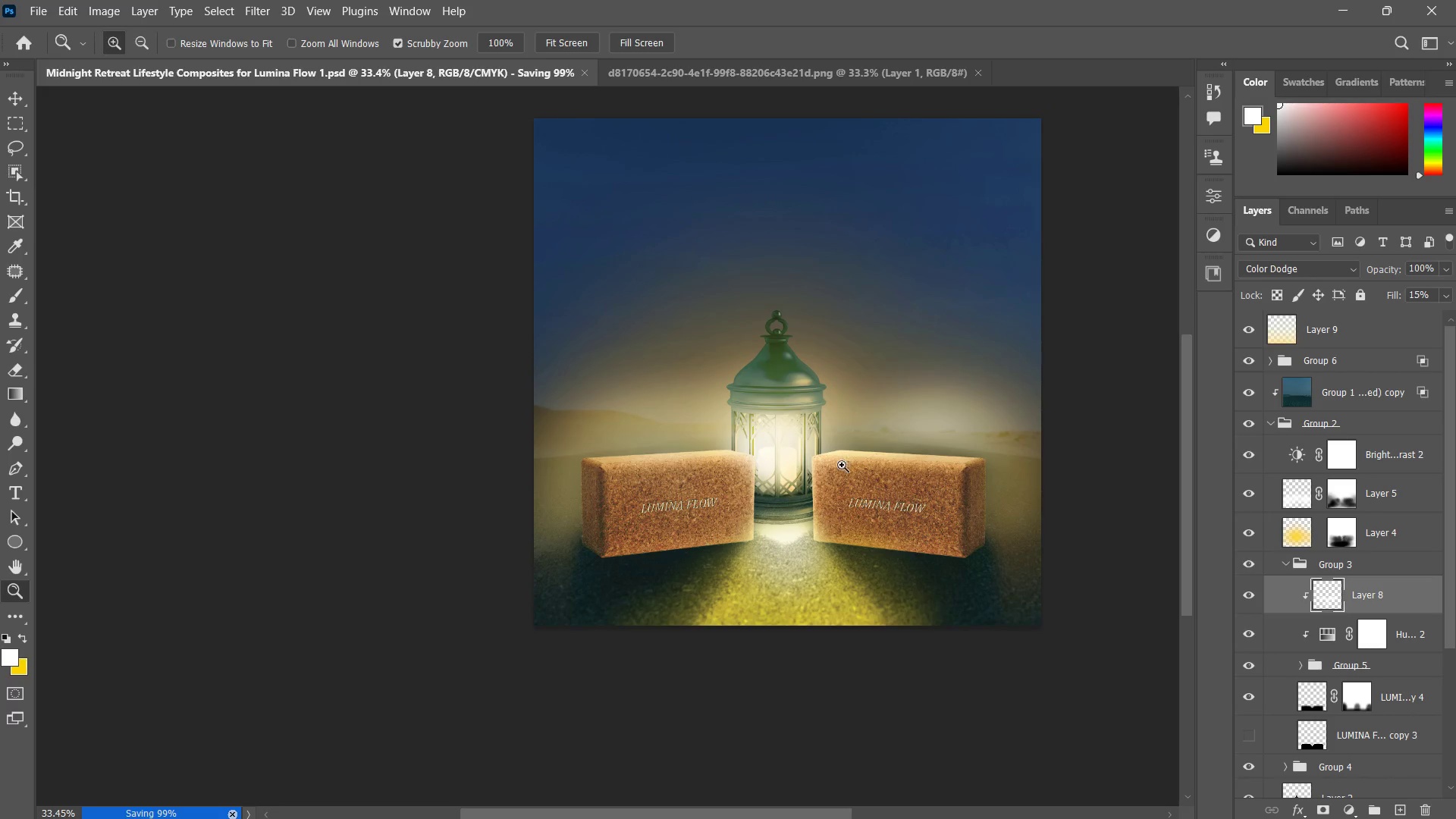 
left_click_drag(start_coordinate=[836, 468], to_coordinate=[847, 466])
 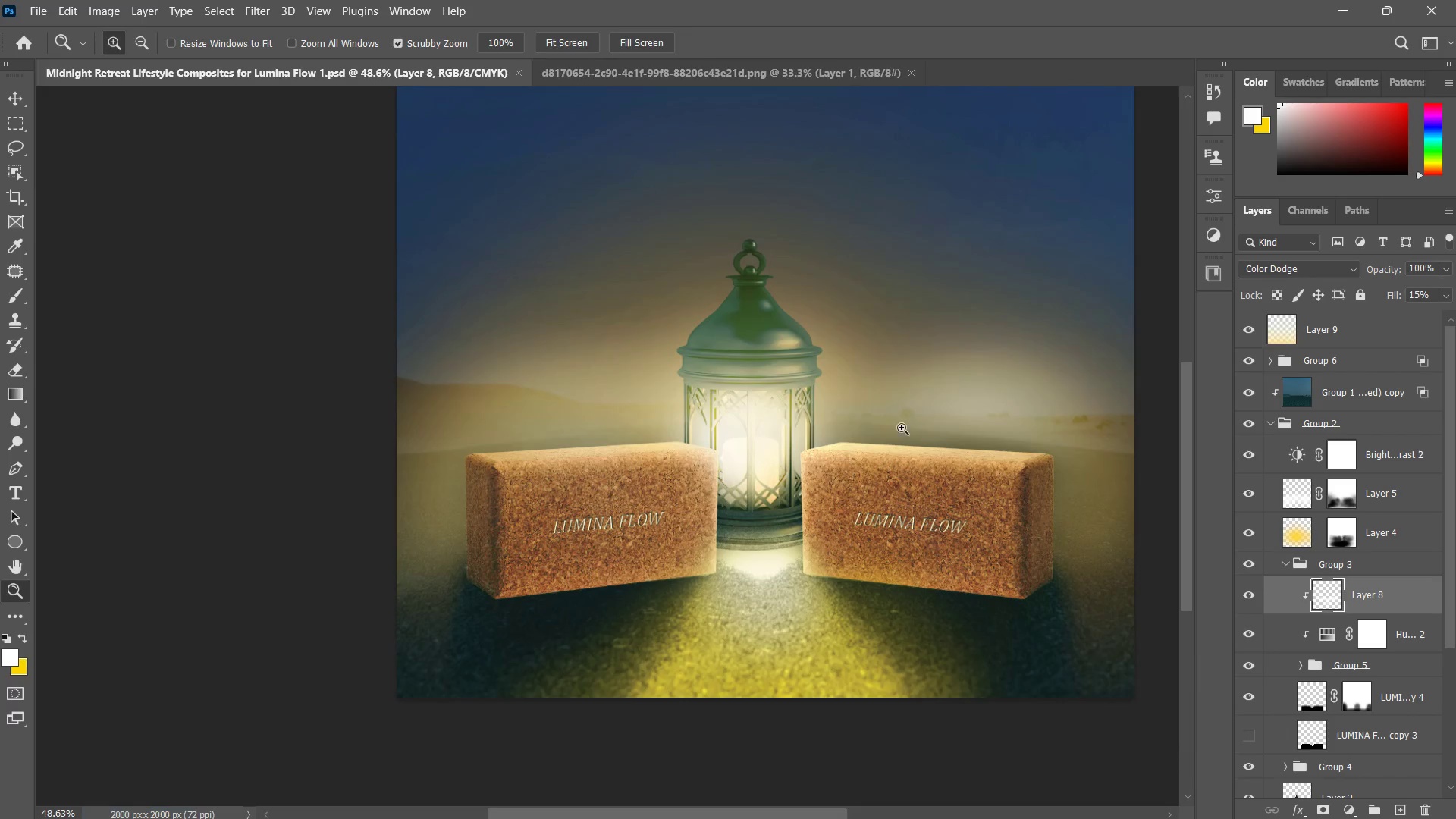 
left_click_drag(start_coordinate=[889, 434], to_coordinate=[869, 447])
 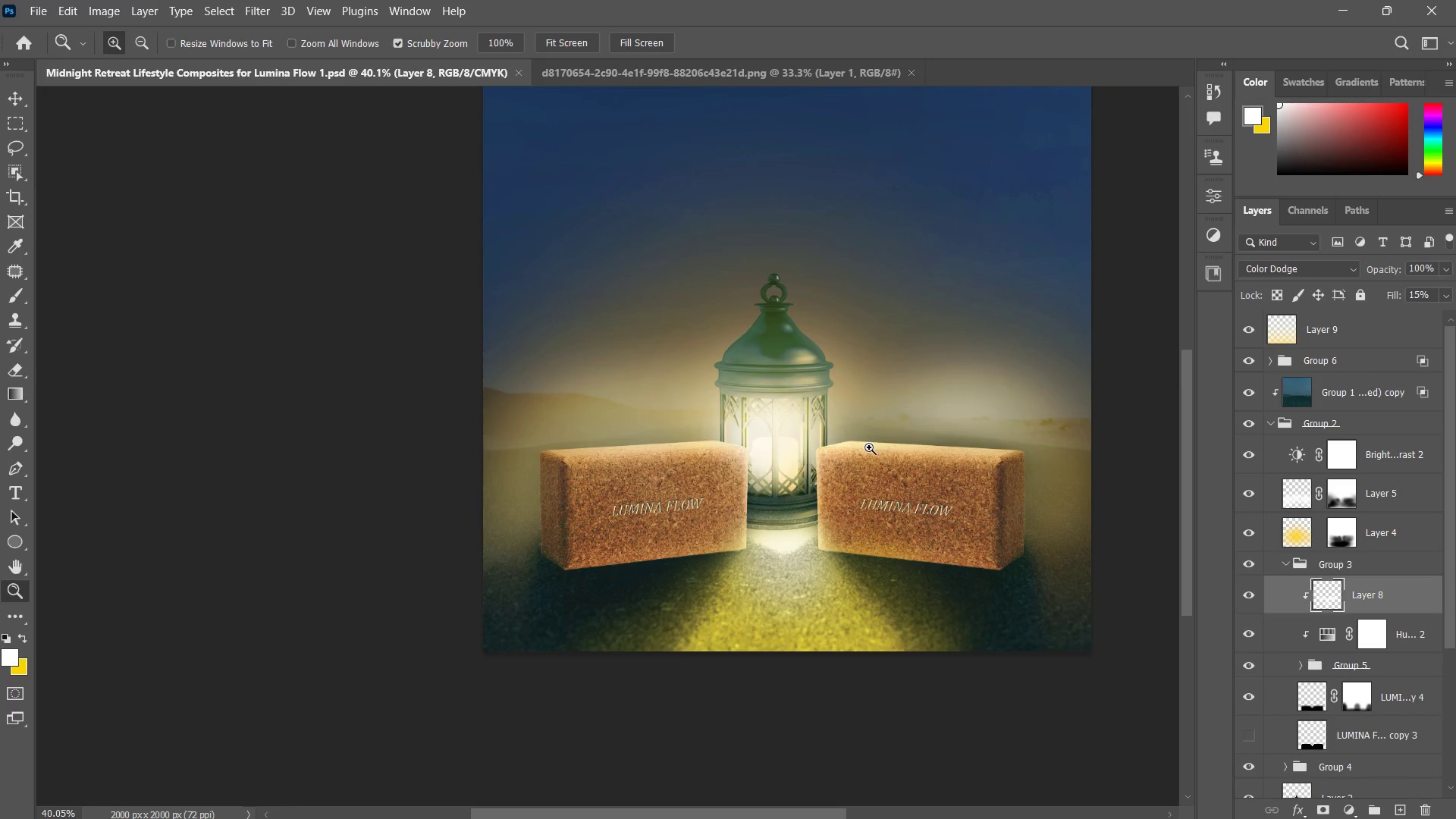 
key(Alt+Tab)
 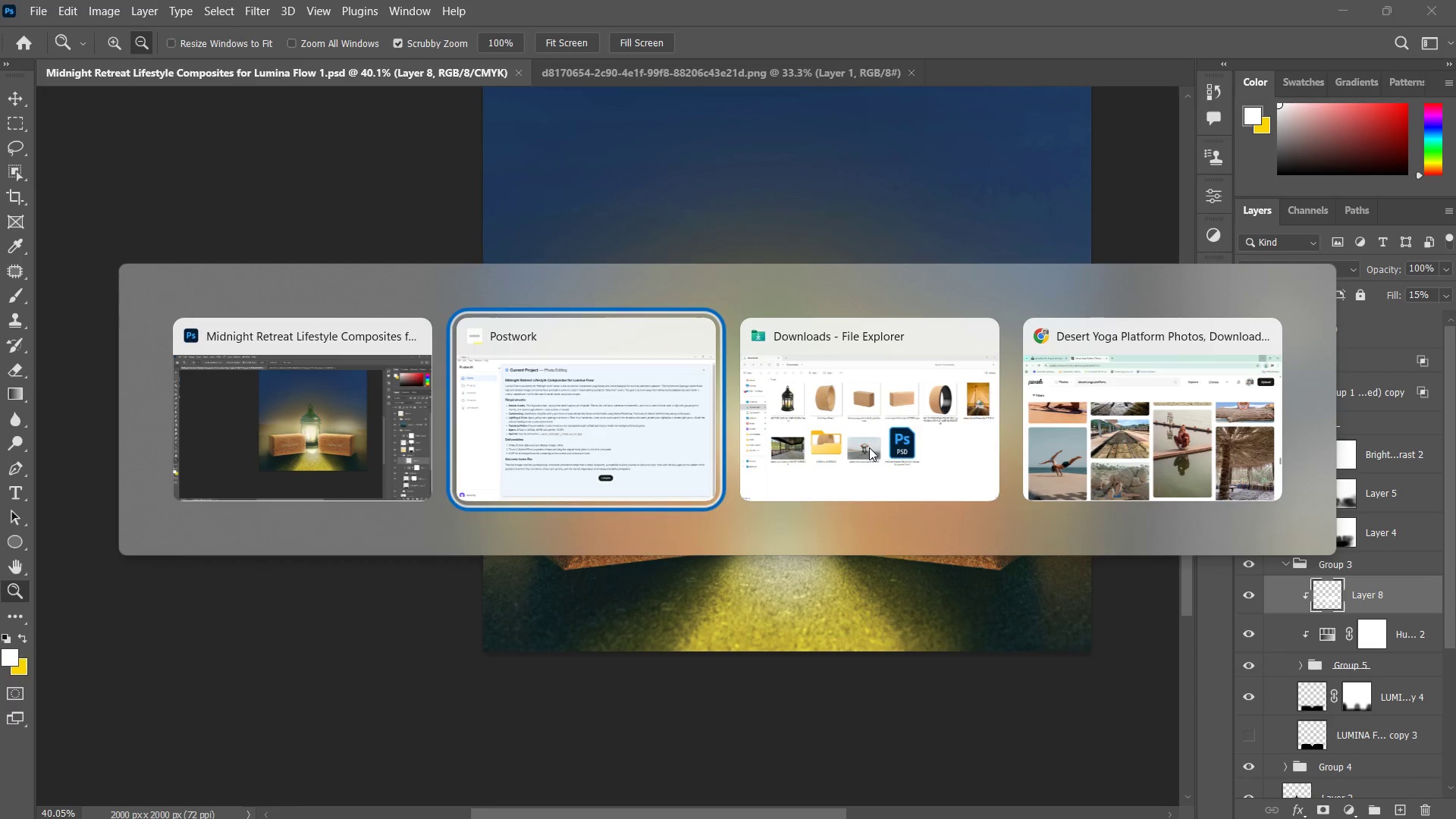 
key(Alt+Tab)
 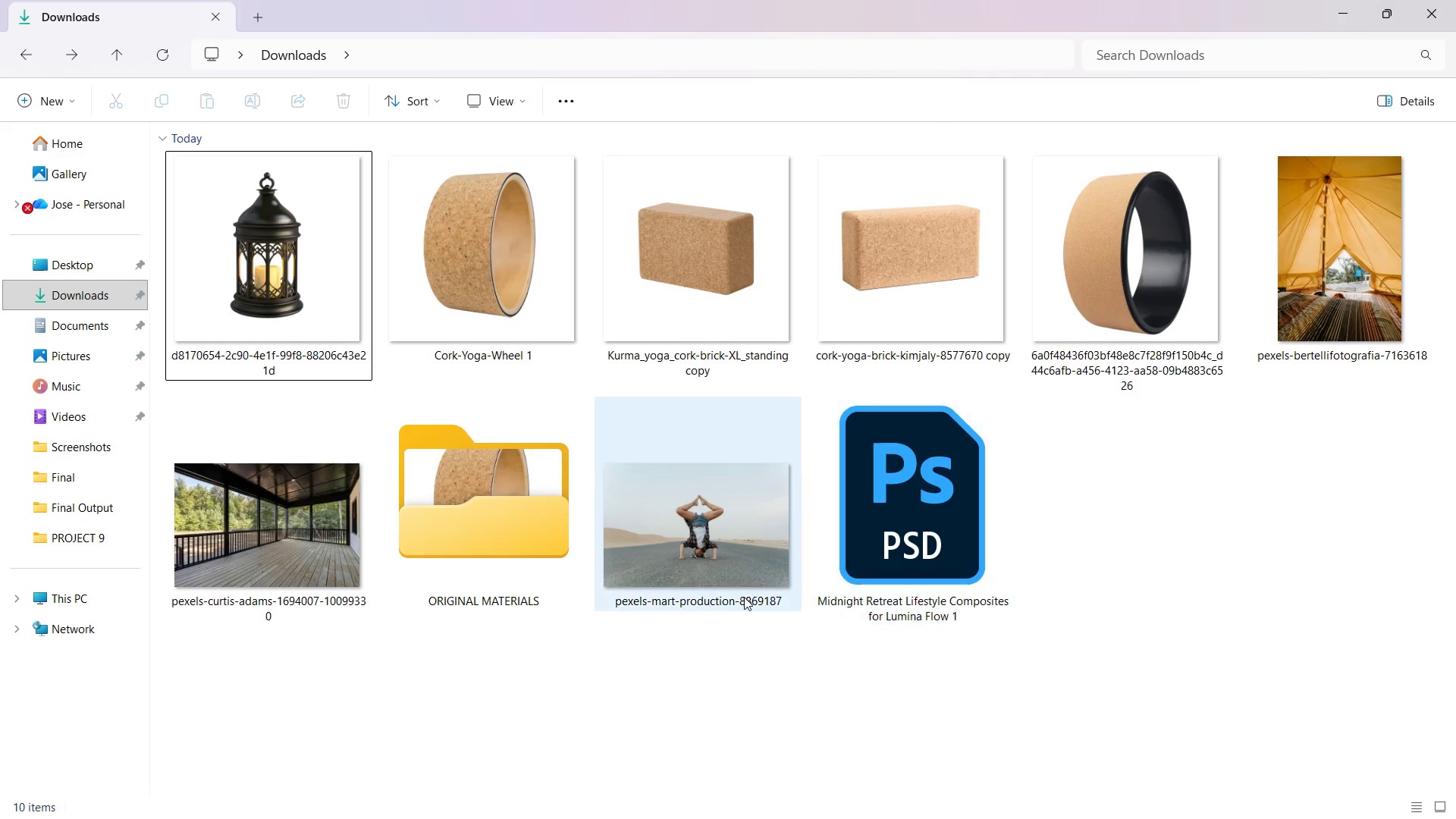 
key(Alt+Tab)
 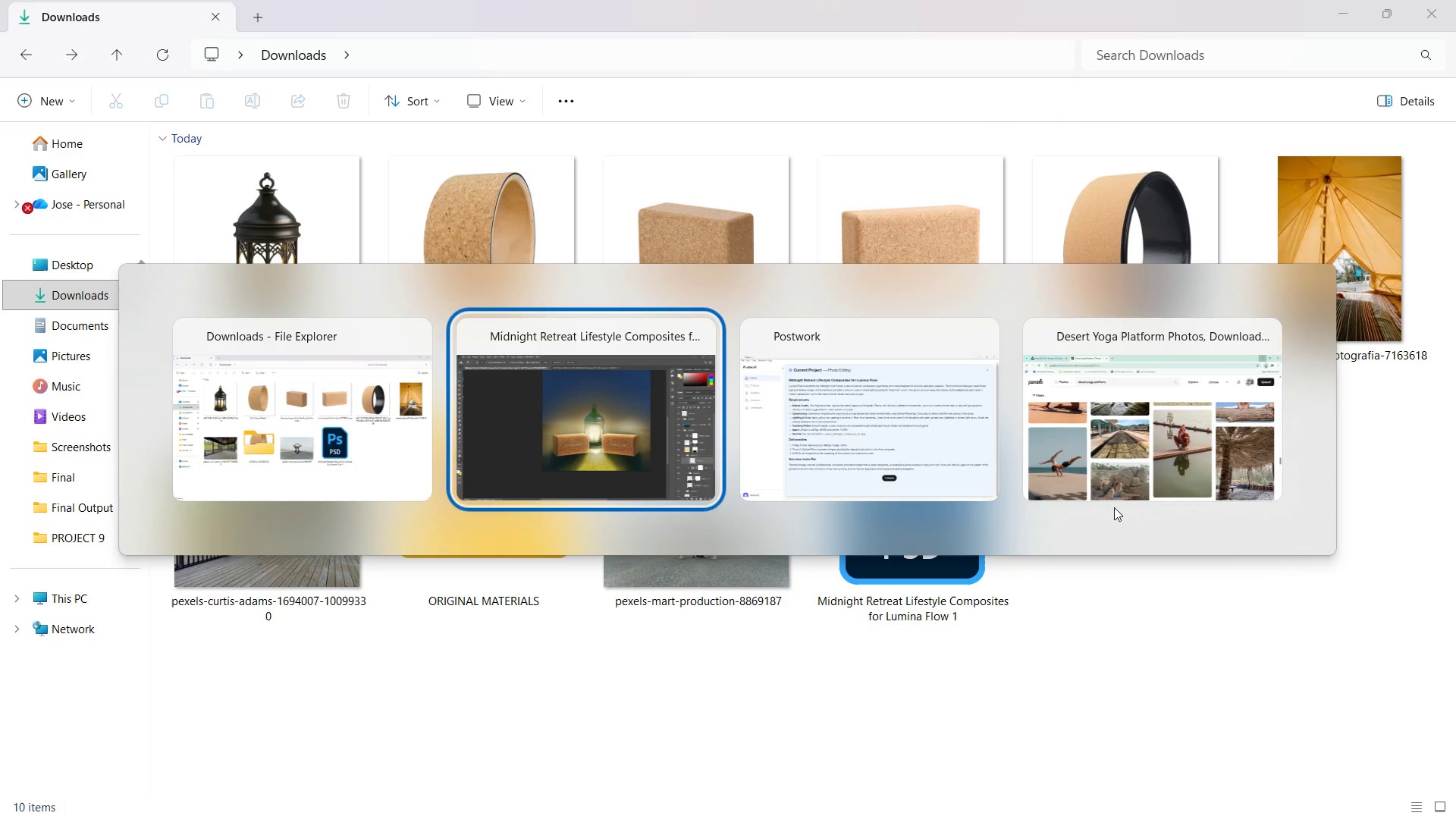 
key(Alt+Tab)